 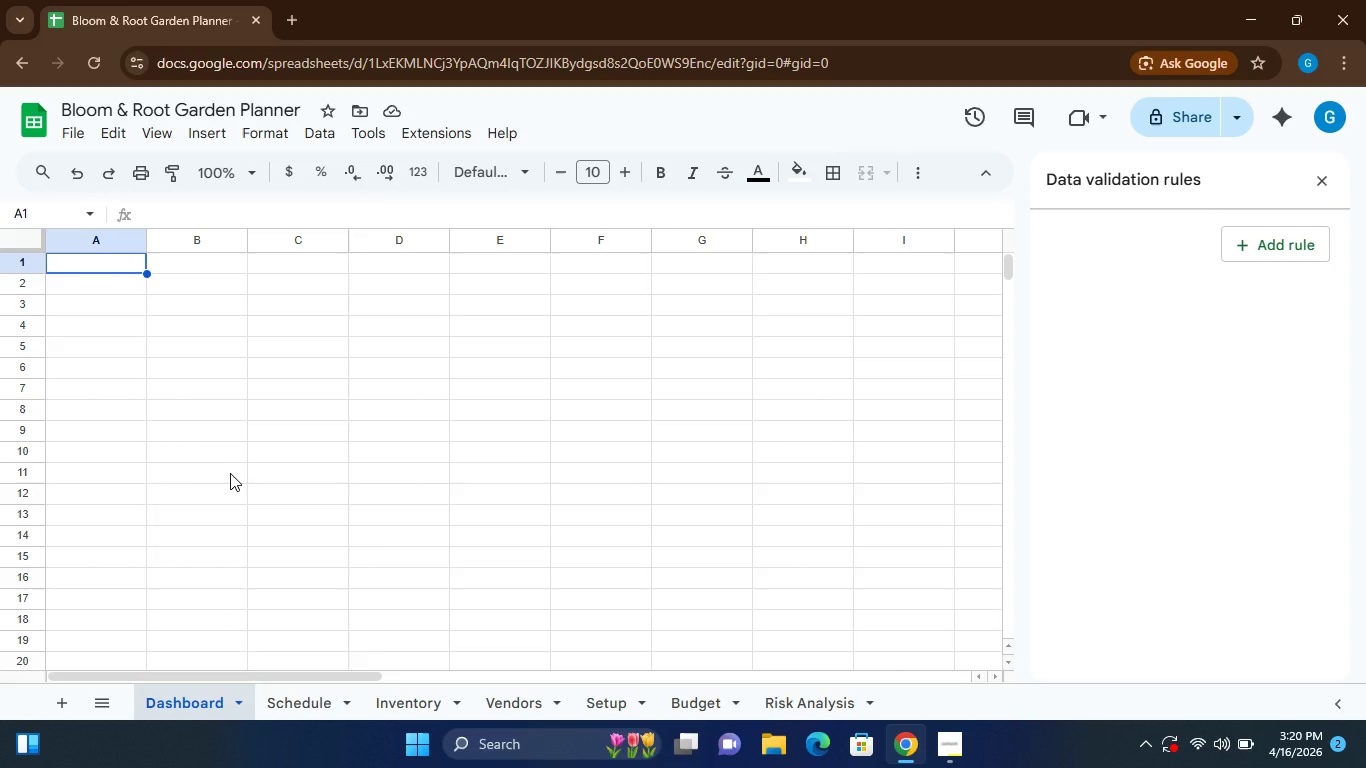 
left_click([206, 134])
 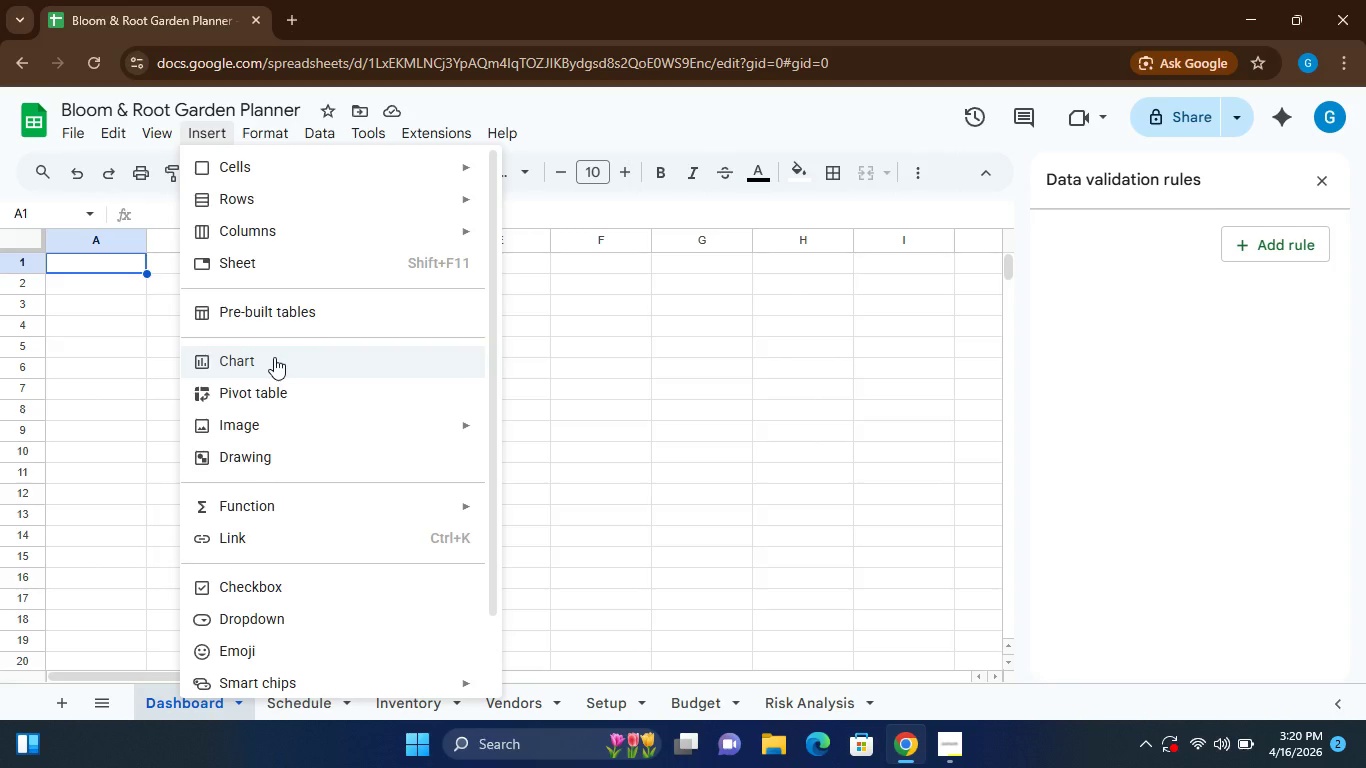 
left_click([274, 357])
 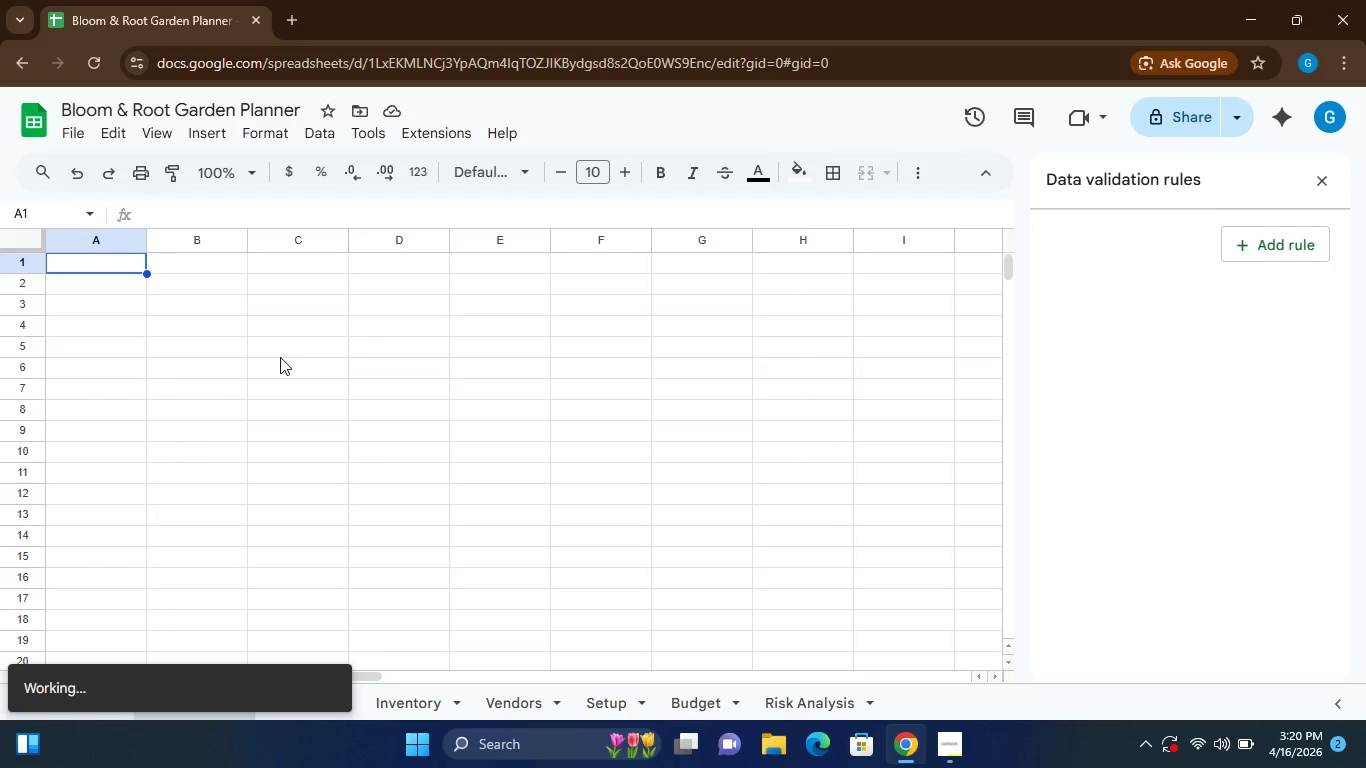 
wait(9.2)
 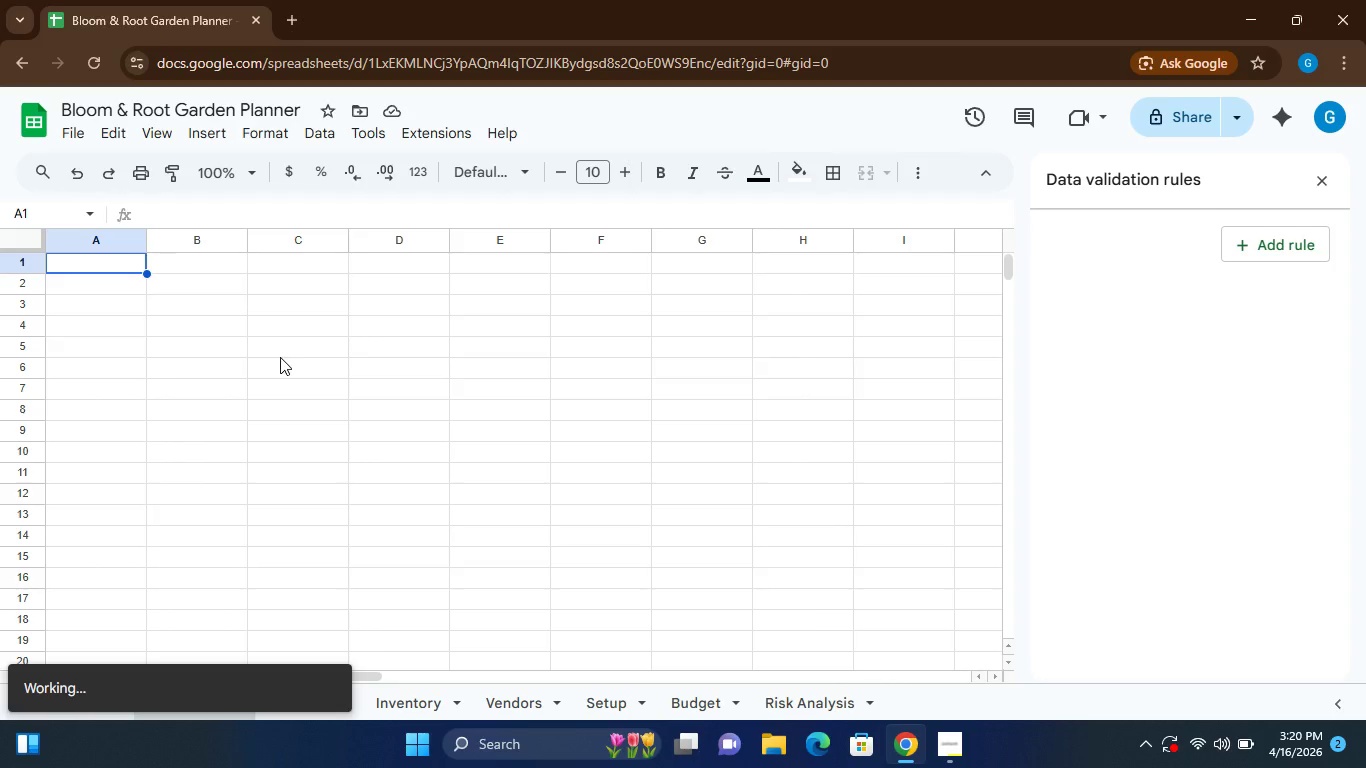 
left_click([1158, 394])
 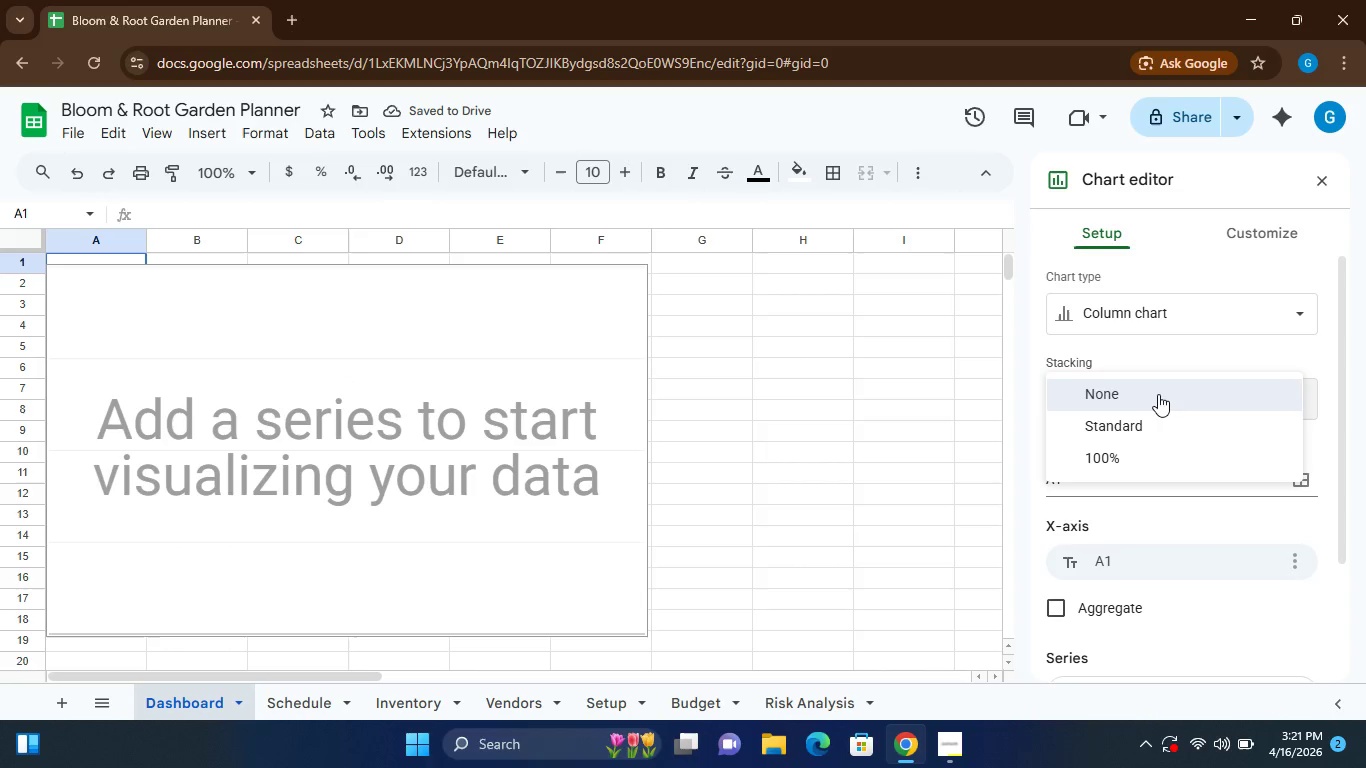 
left_click([1158, 394])
 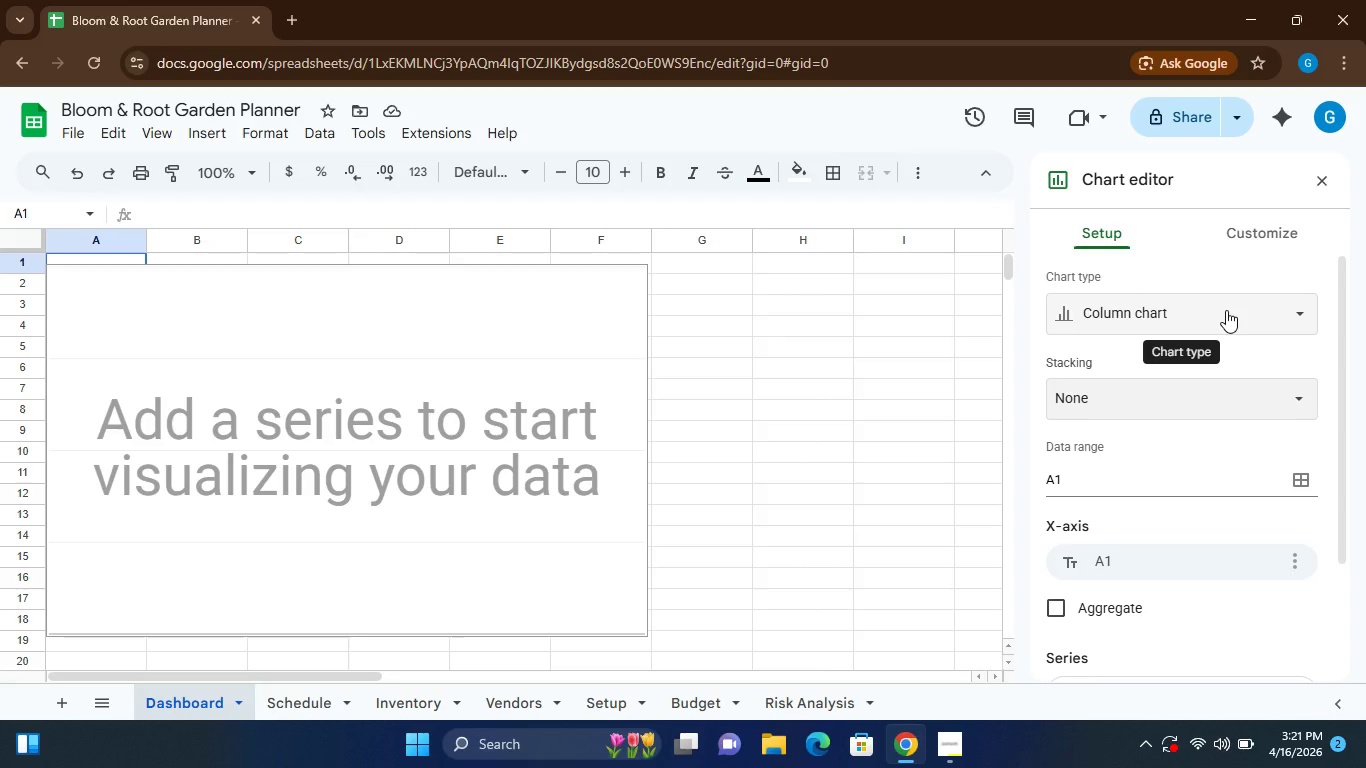 
wait(9.97)
 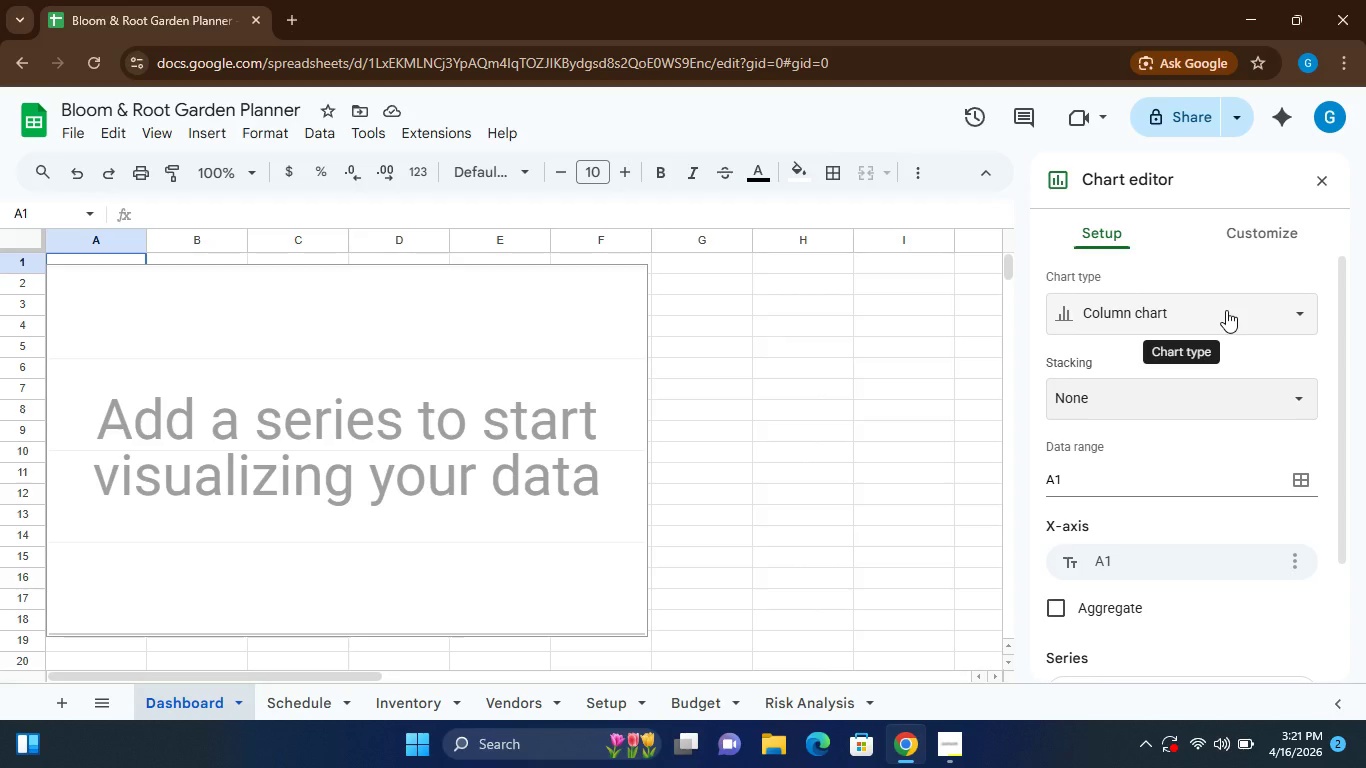 
left_click([397, 706])
 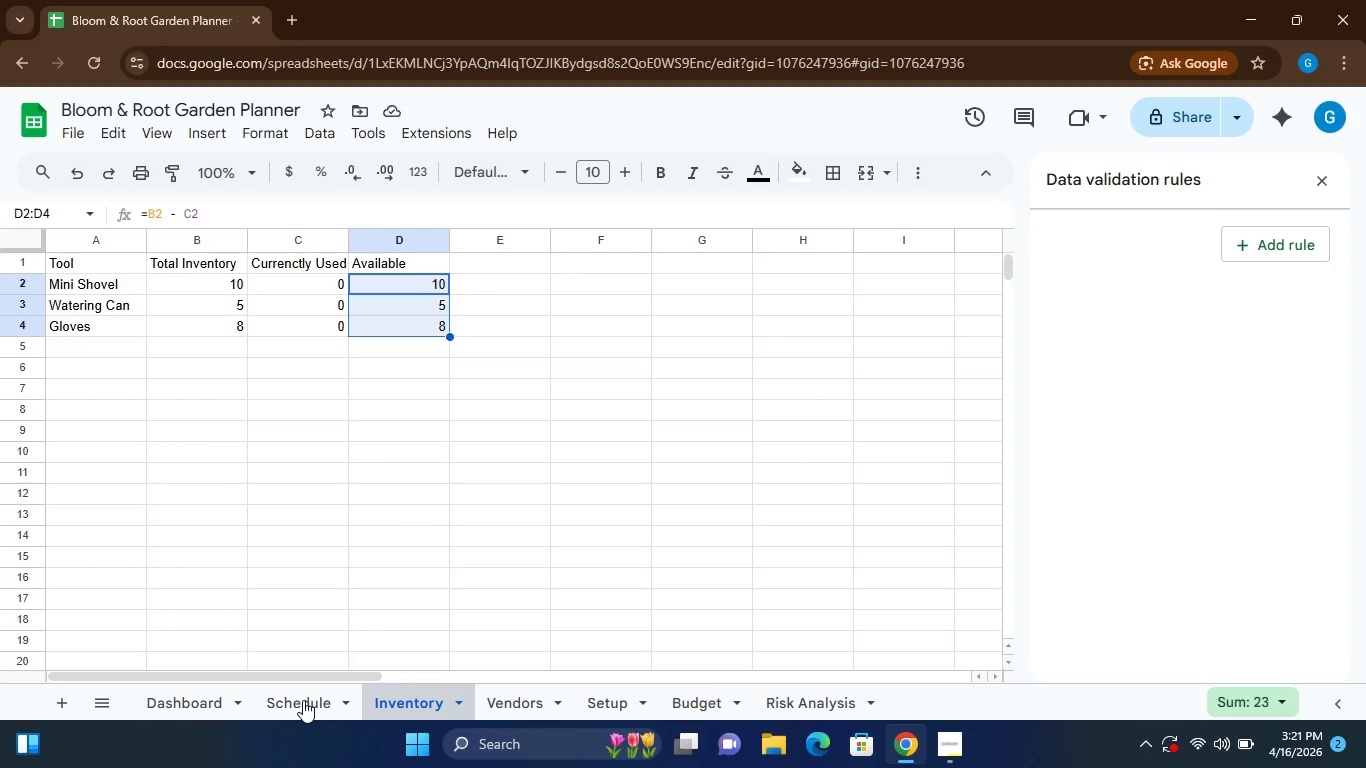 
left_click([193, 702])
 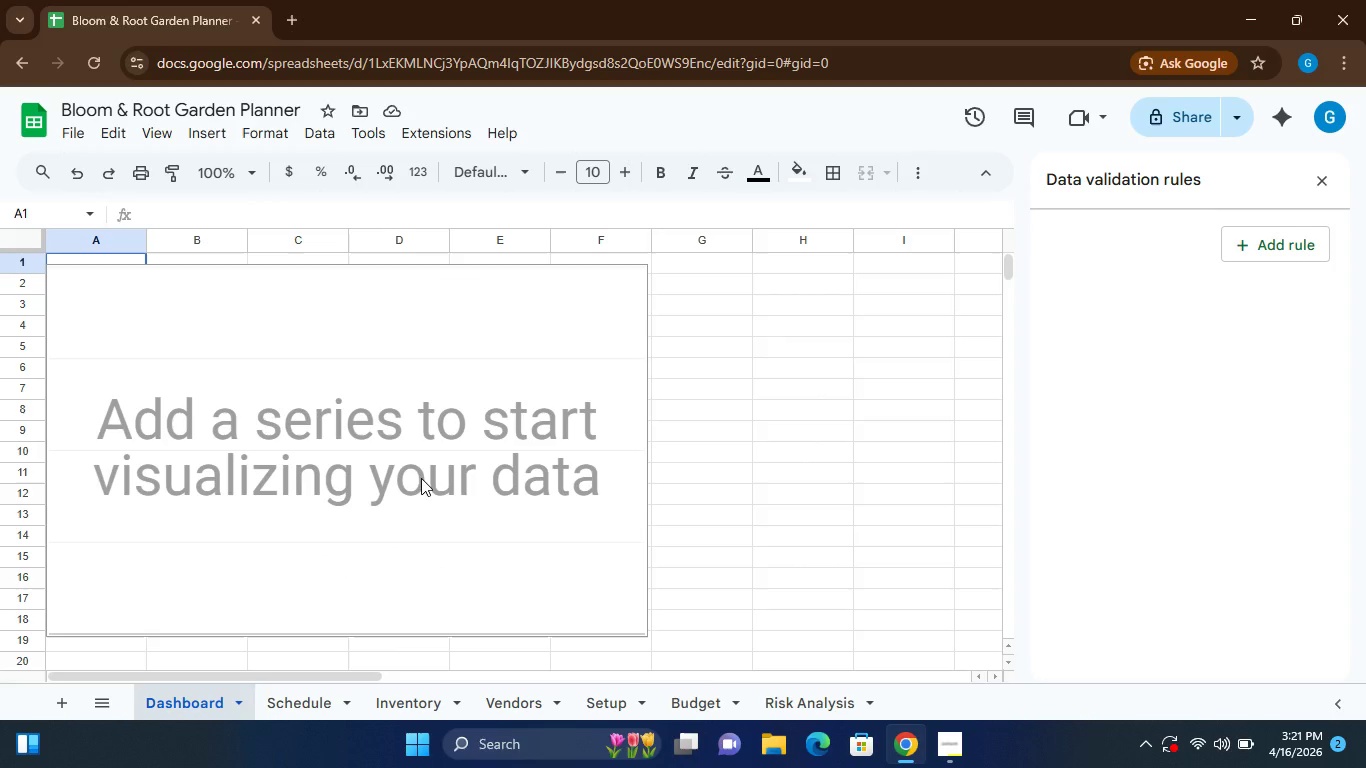 
left_click([421, 478])
 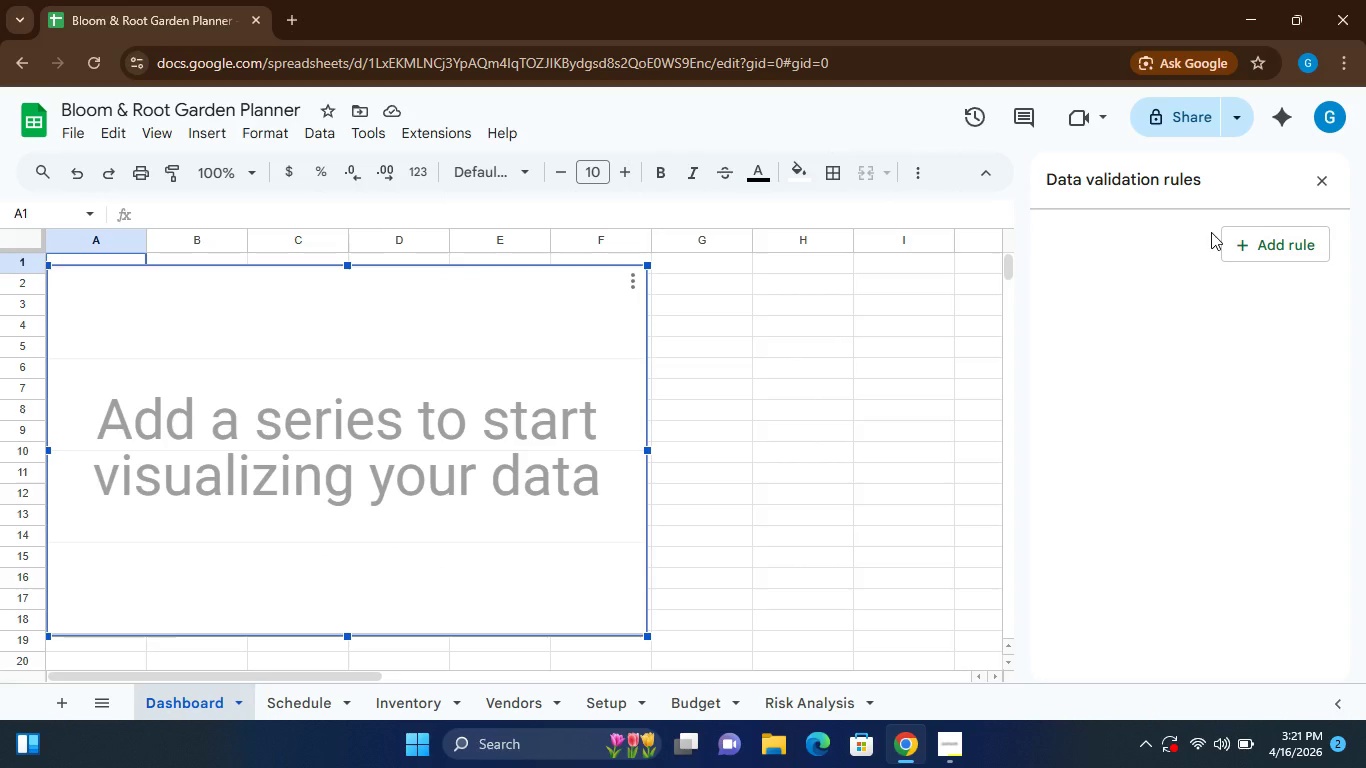 
left_click([1252, 241])
 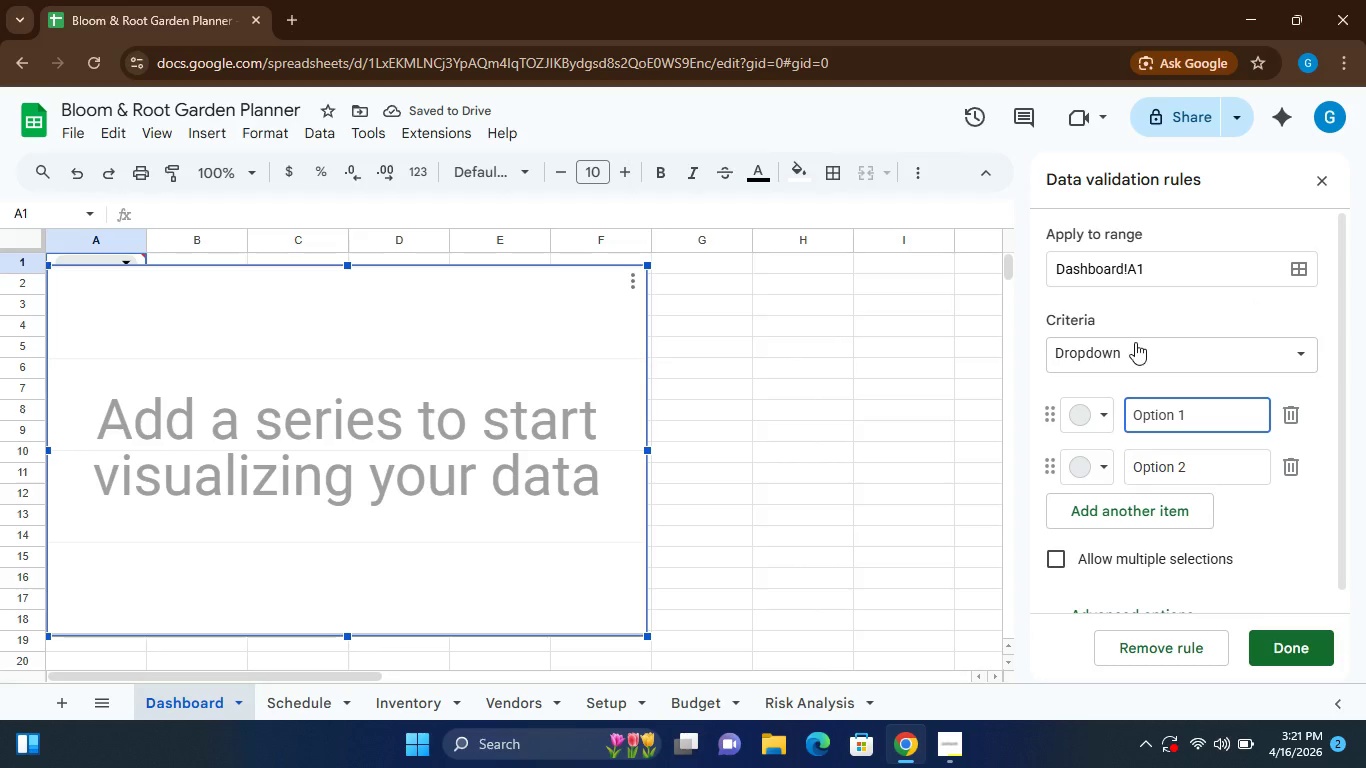 
left_click([1174, 658])
 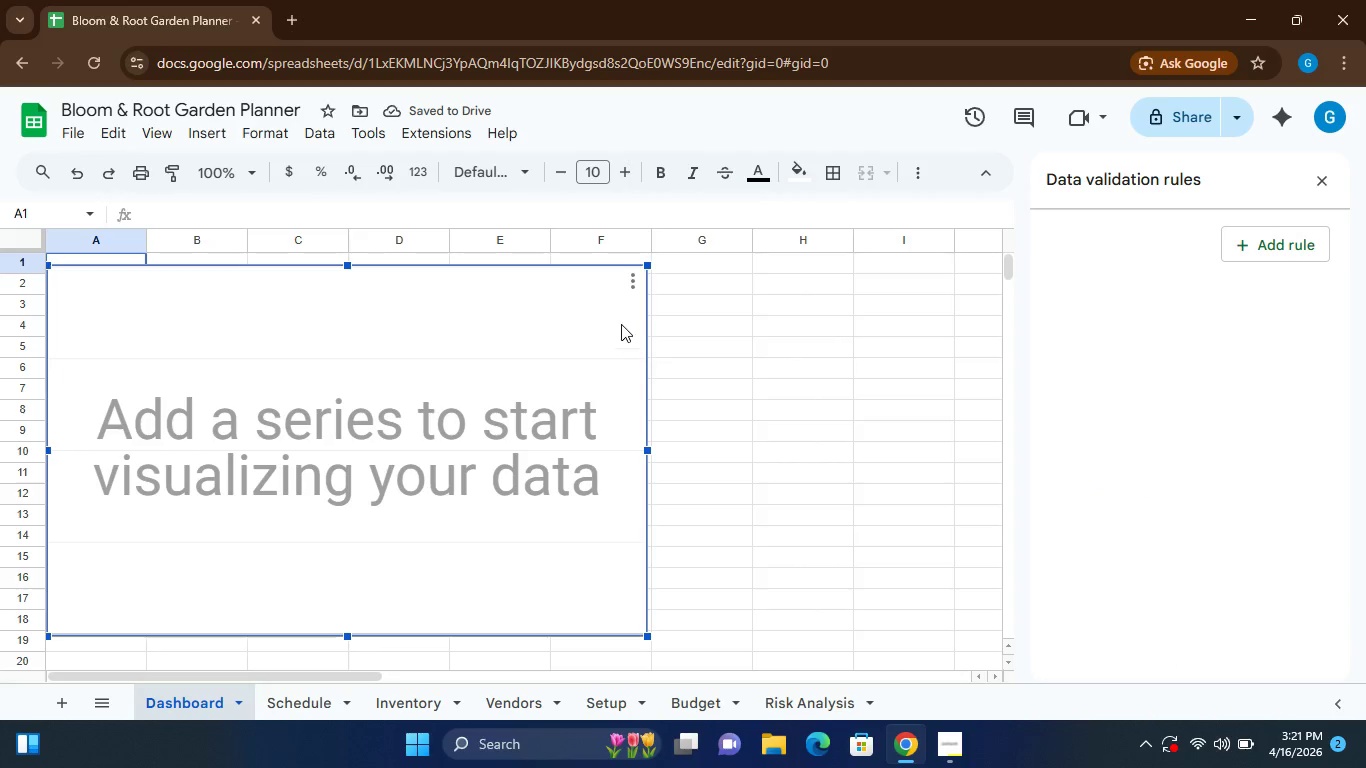 
left_click([631, 282])
 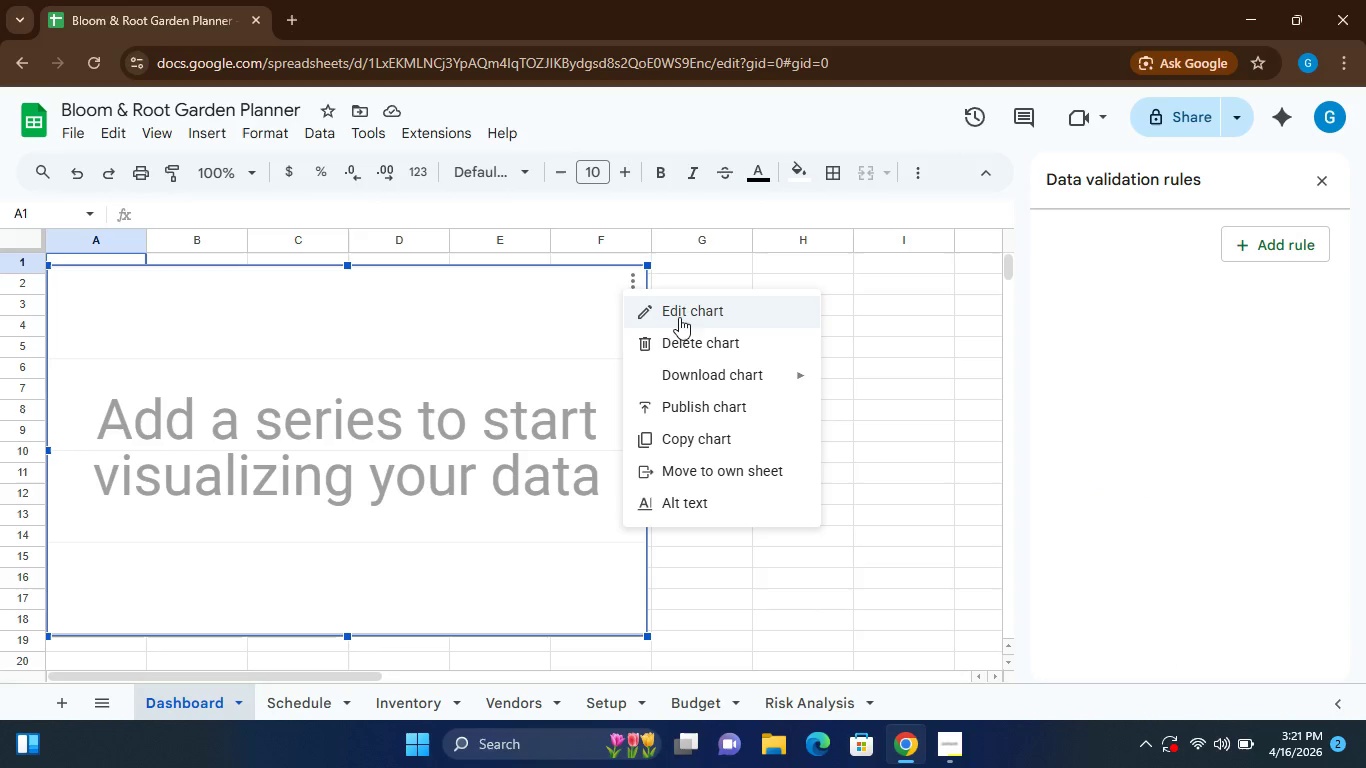 
left_click([684, 315])
 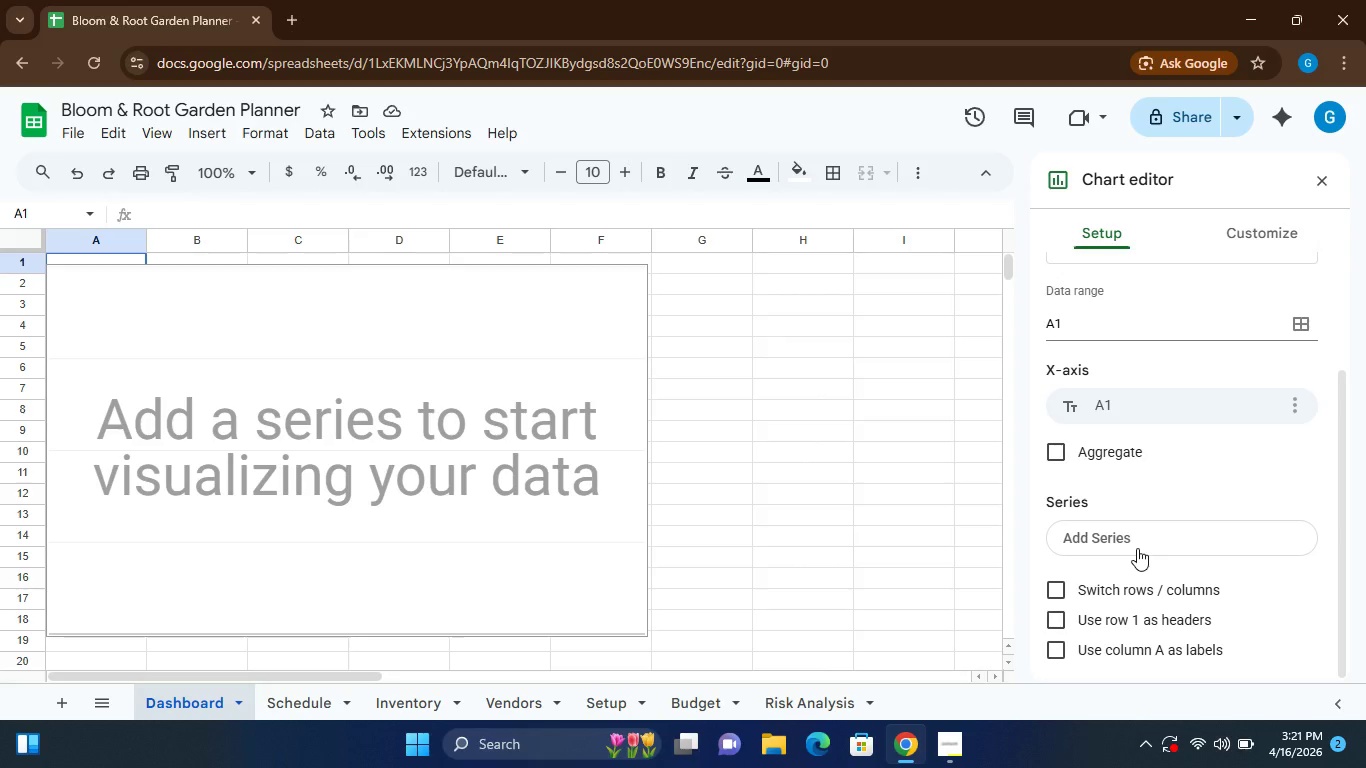 
wait(8.66)
 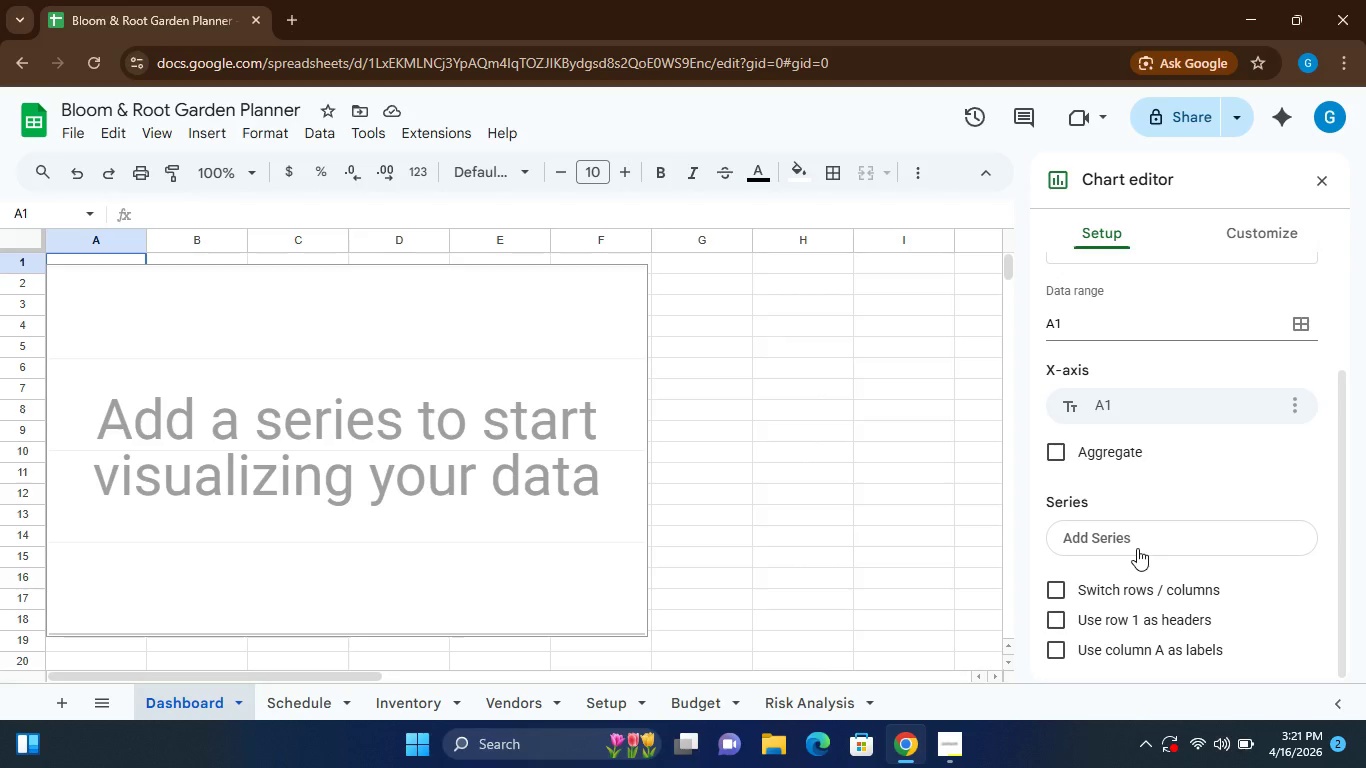 
left_click([1197, 311])
 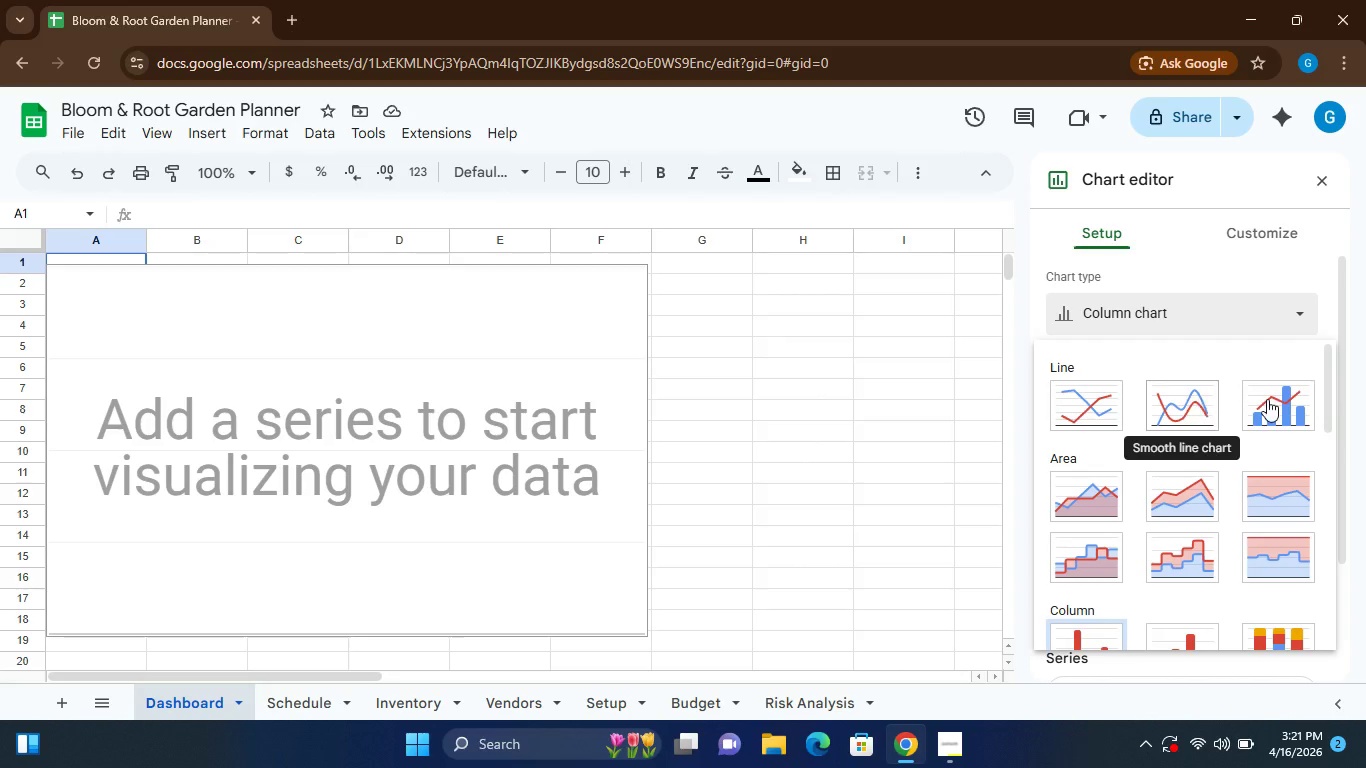 
wait(8.31)
 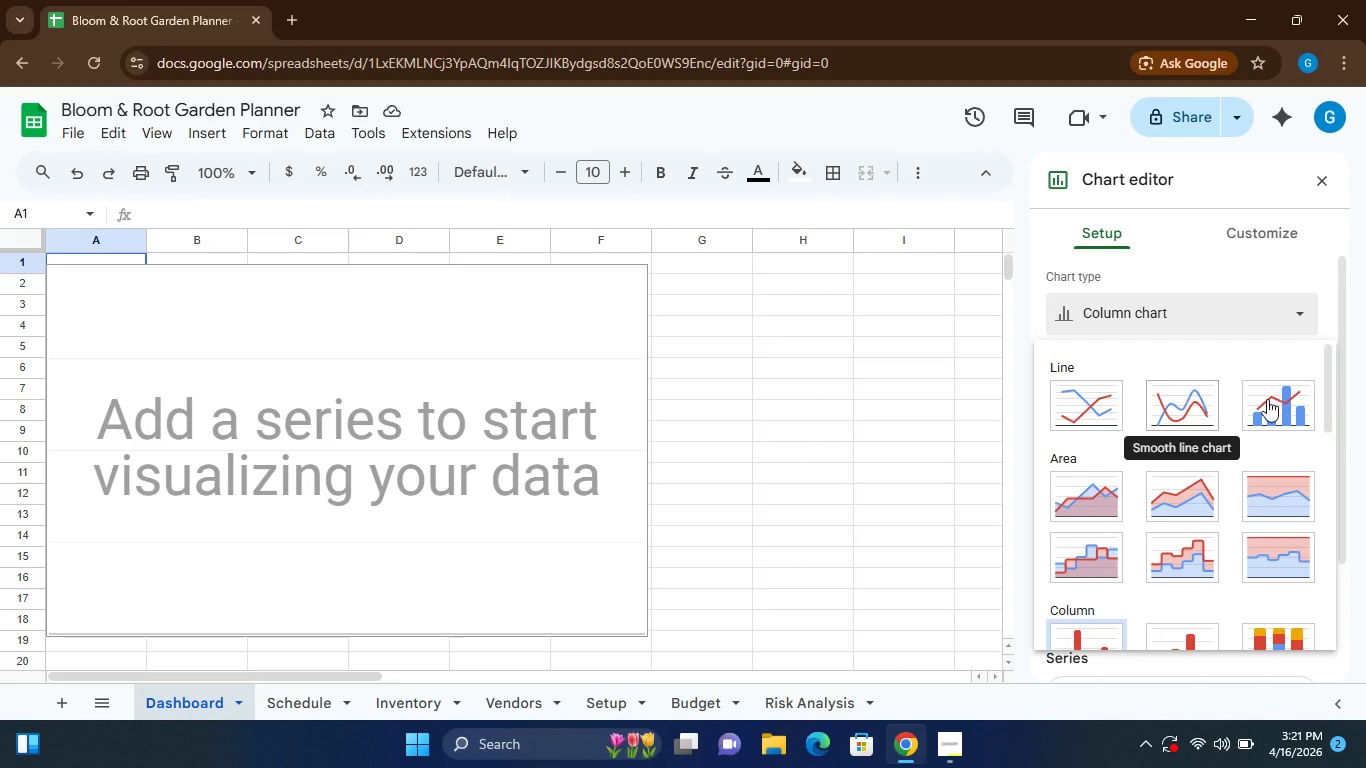 
left_click([1177, 310])
 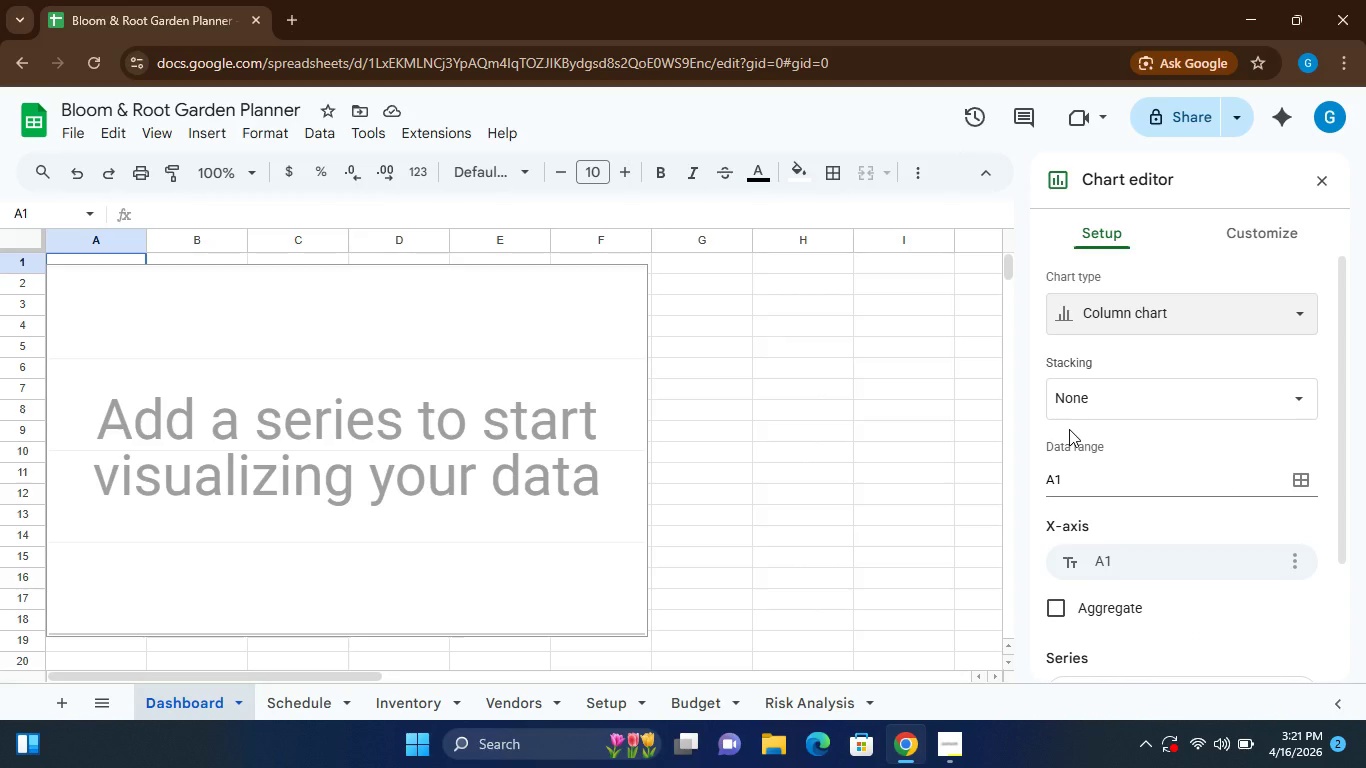 
wait(6.39)
 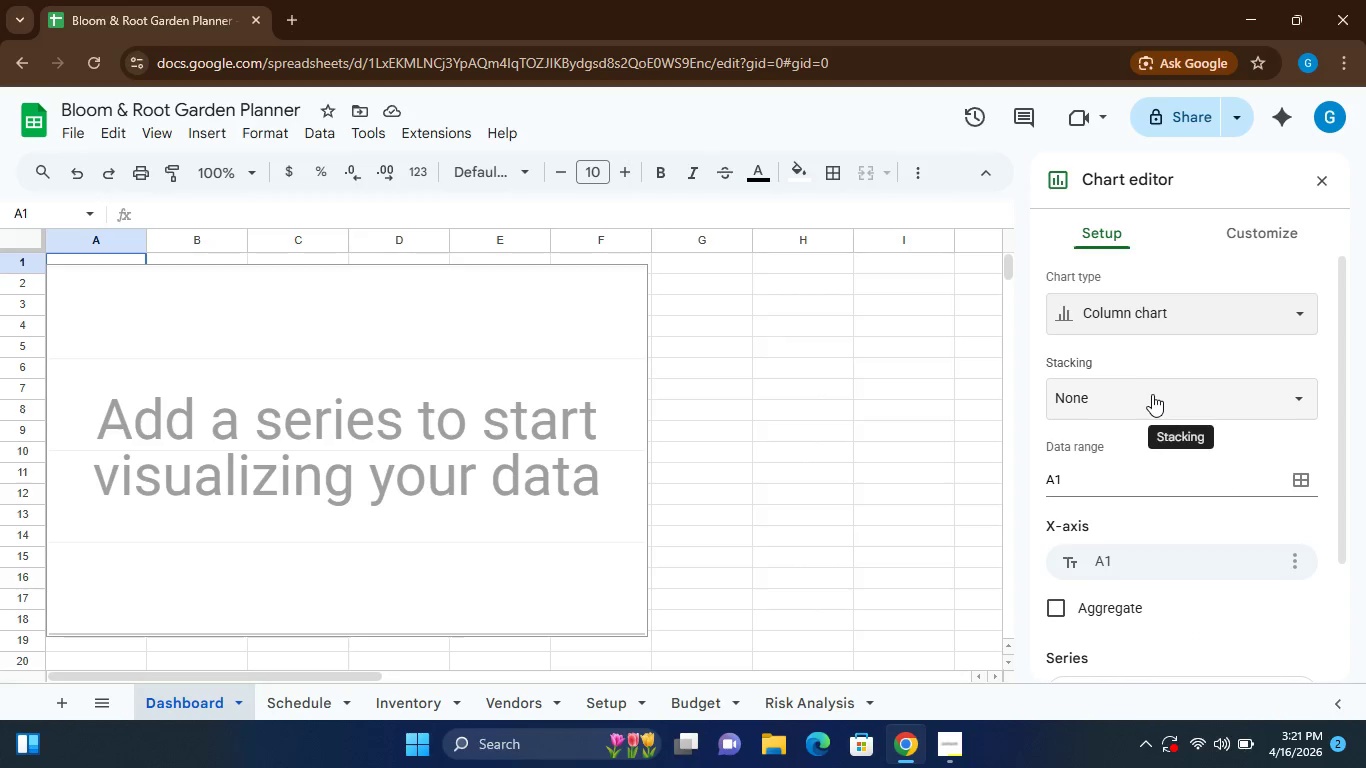 
left_click([1145, 388])
 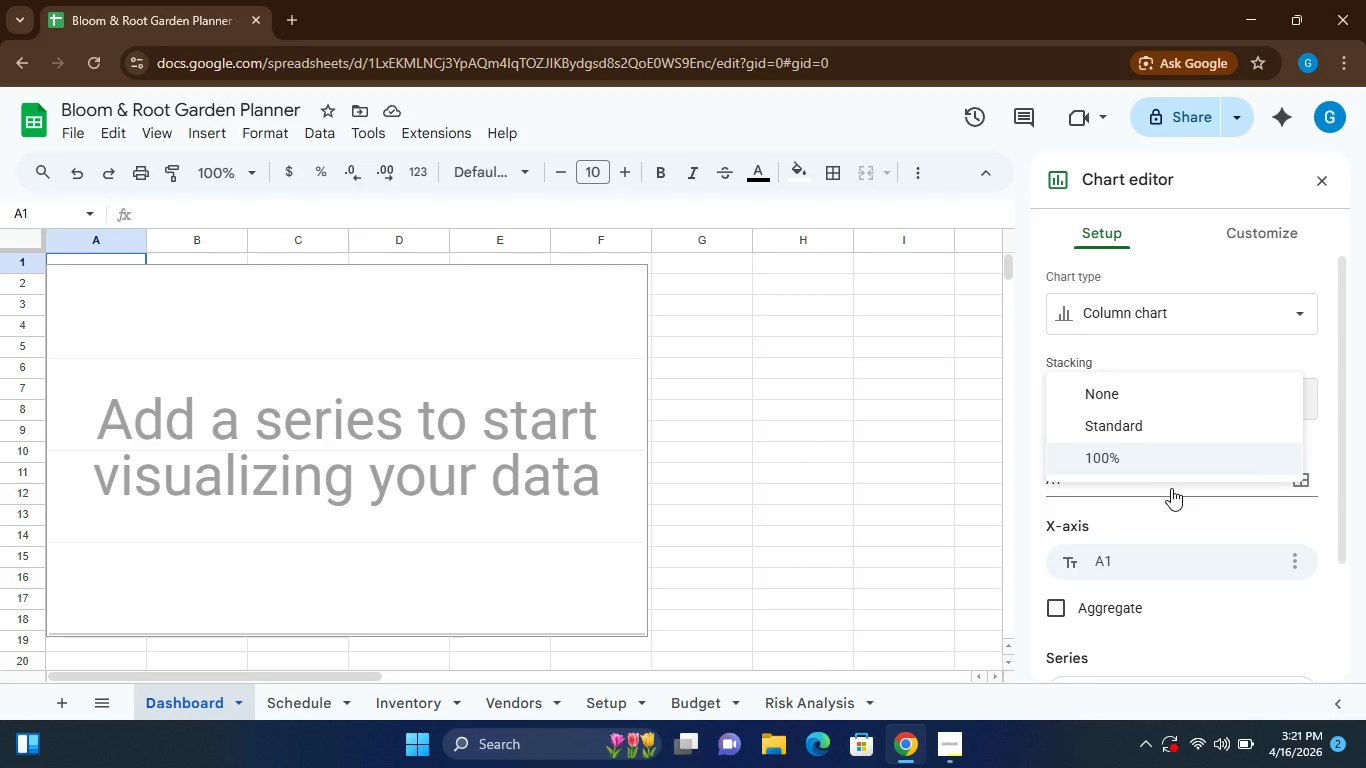 
left_click([1176, 504])
 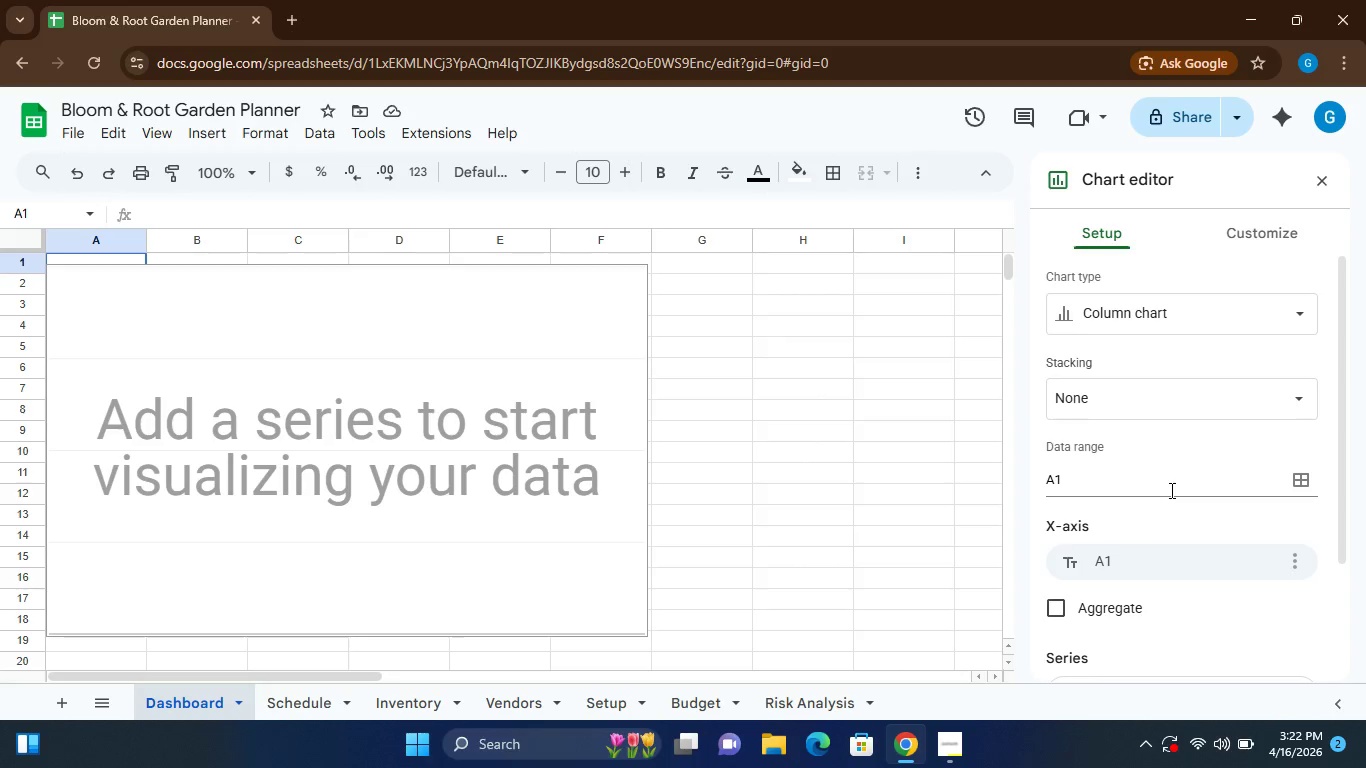 
left_click([1170, 490])
 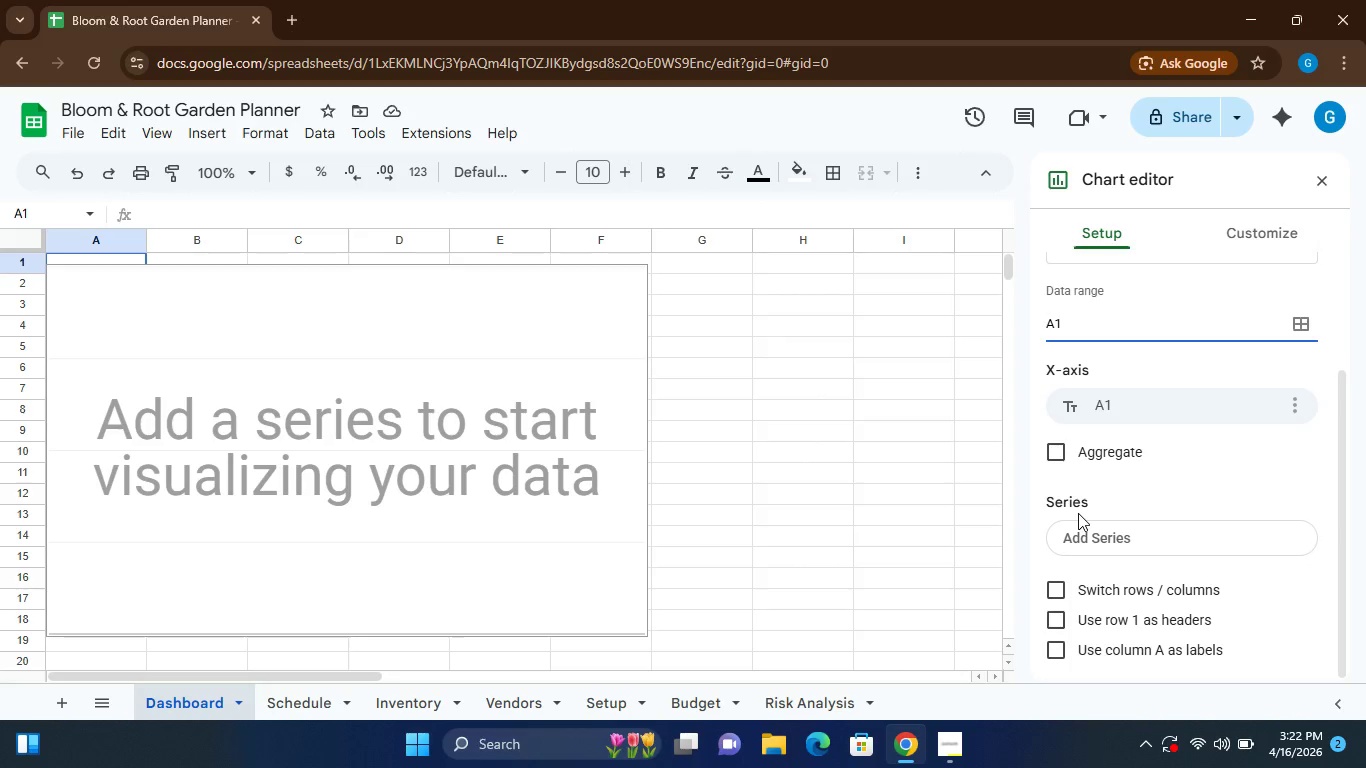 
wait(6.66)
 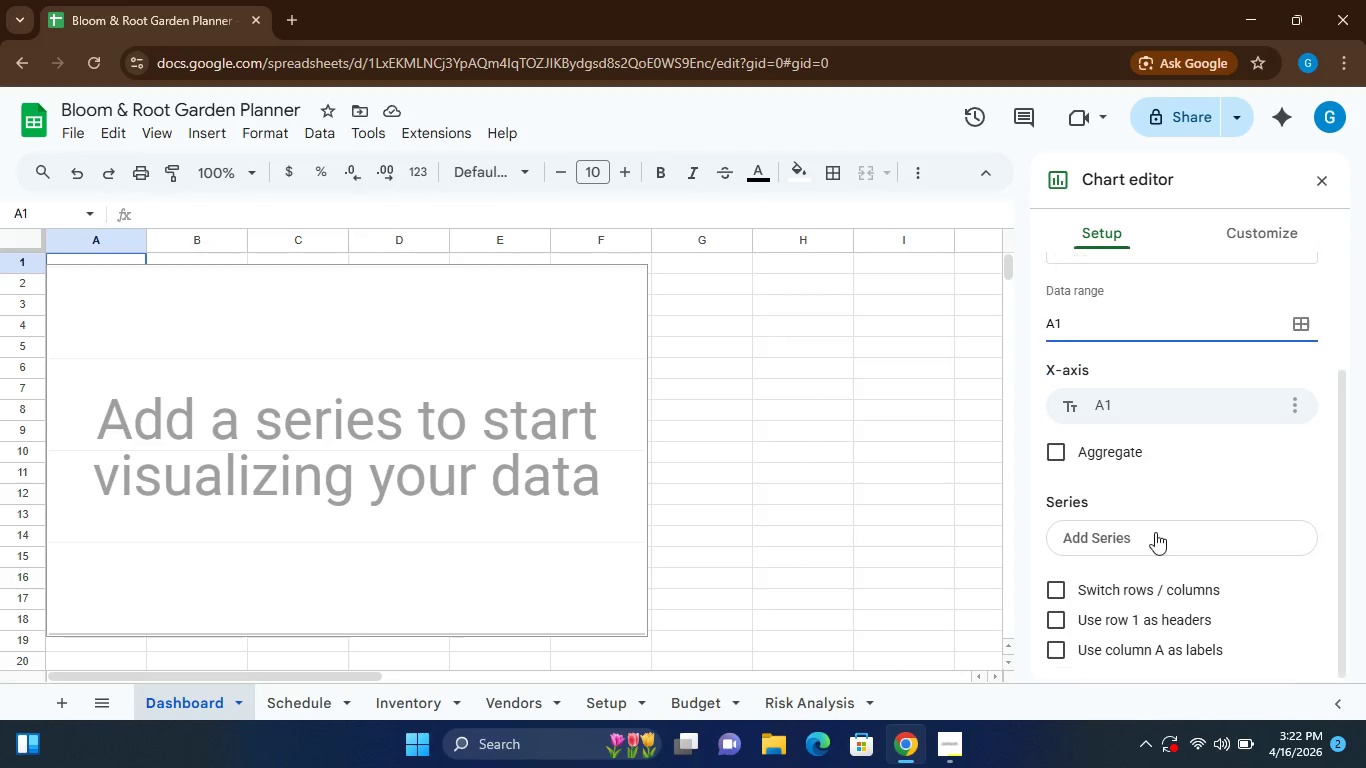 
left_click([1131, 528])
 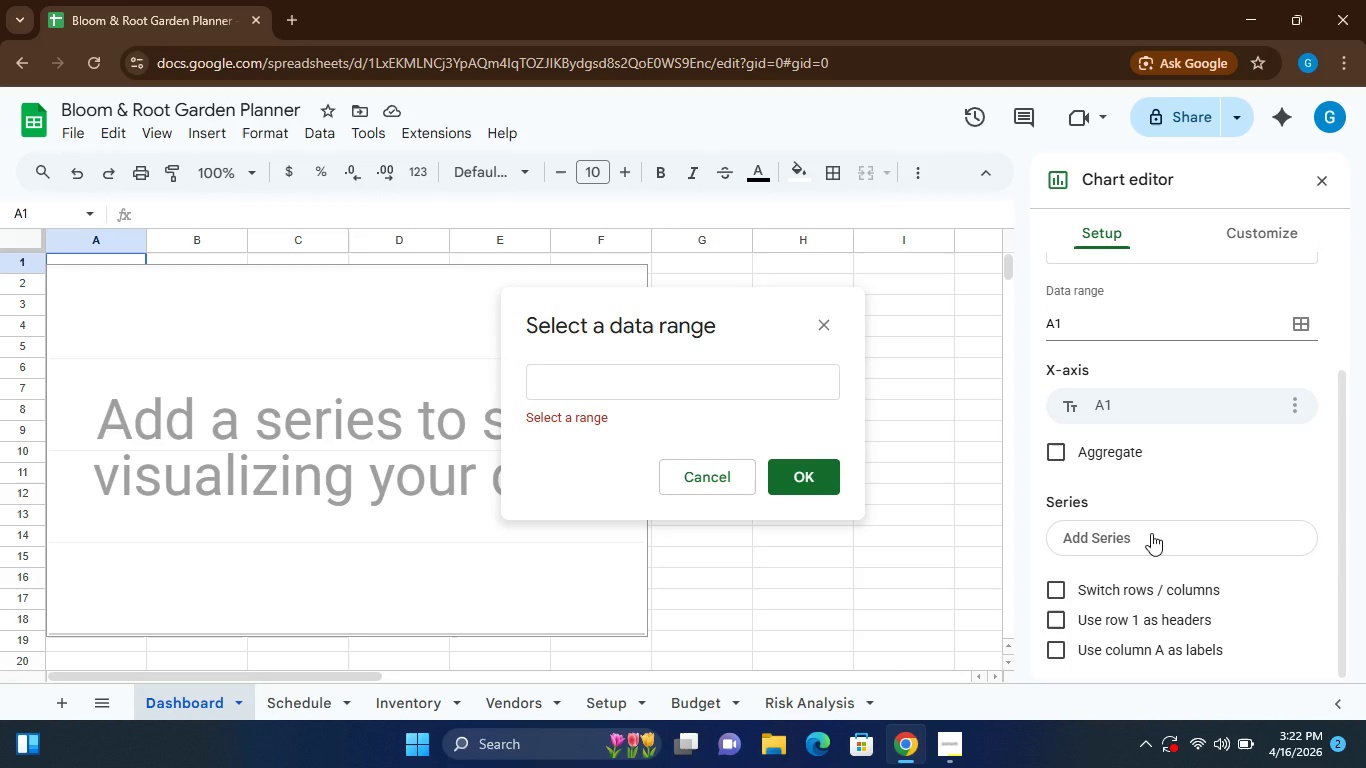 
left_click([1151, 533])
 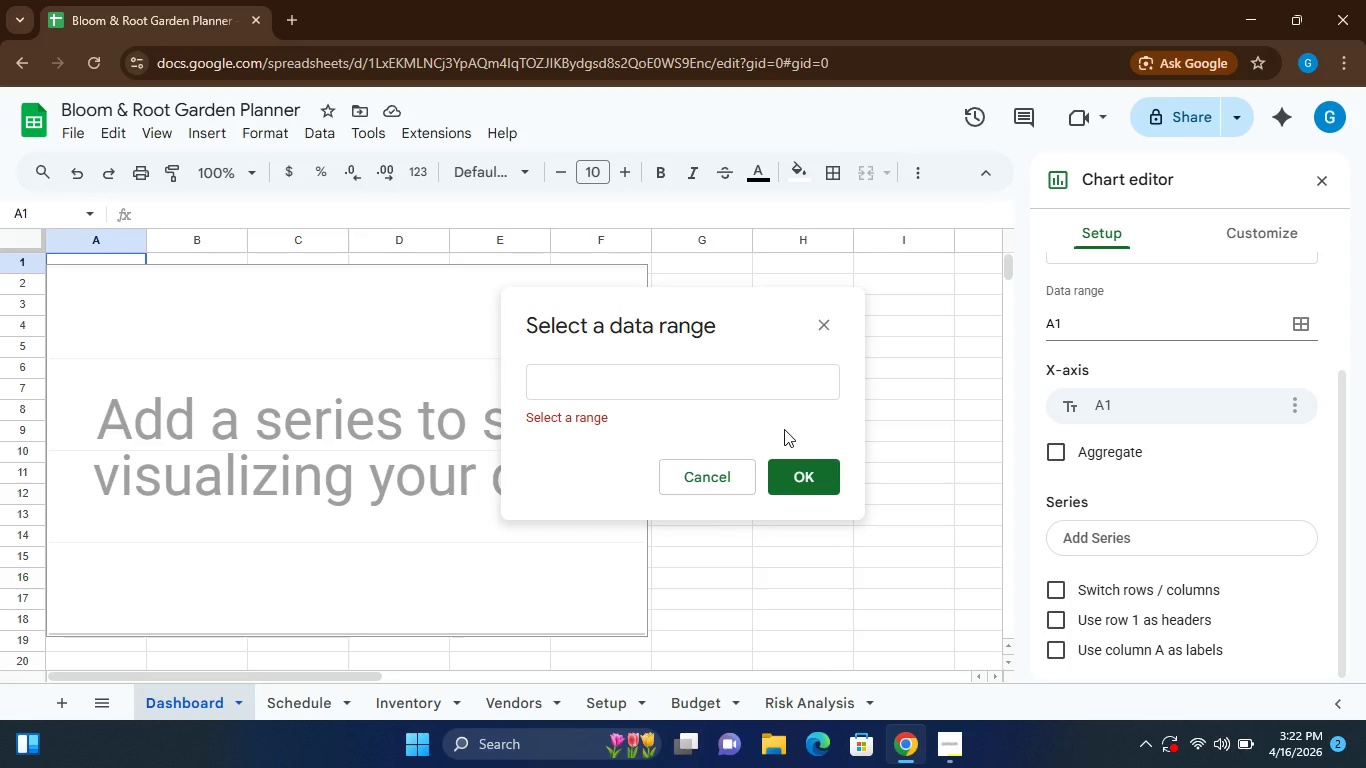 
wait(5.47)
 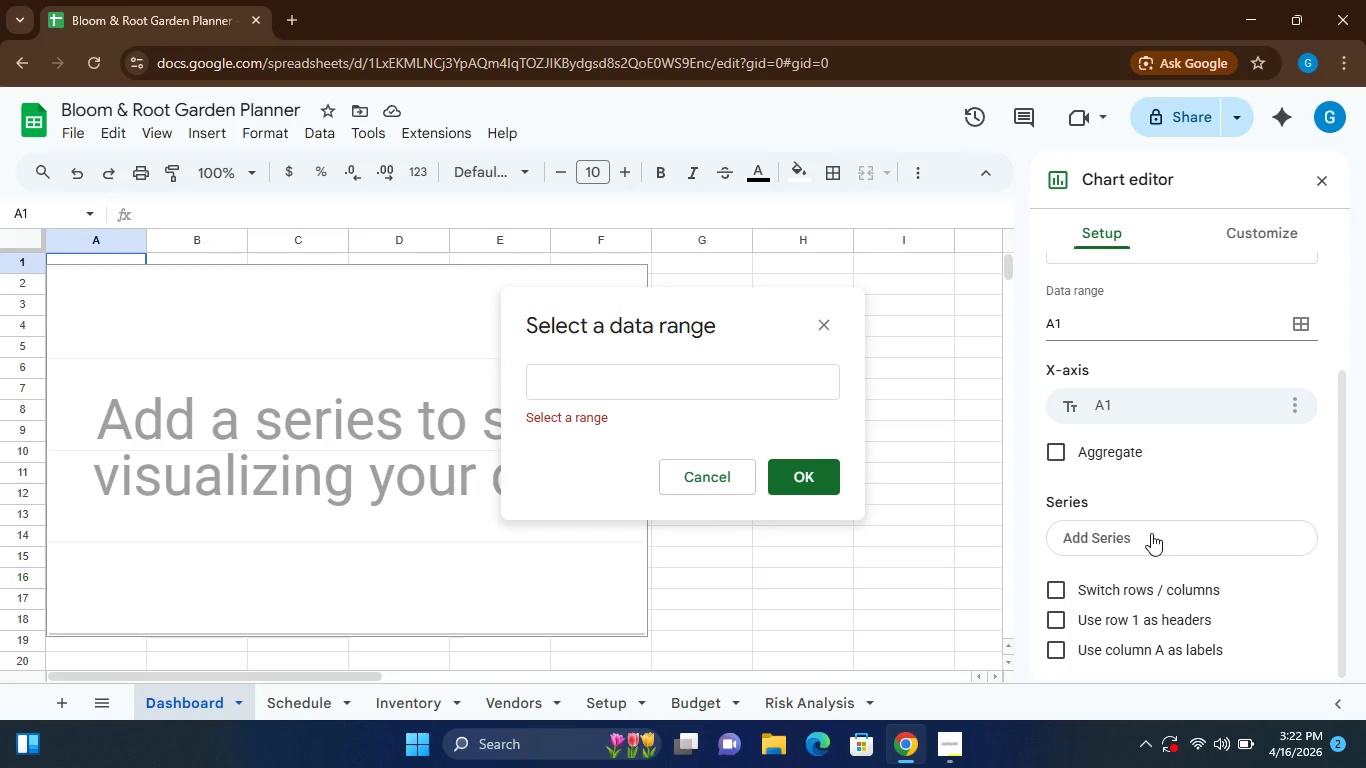 
left_click([556, 383])
 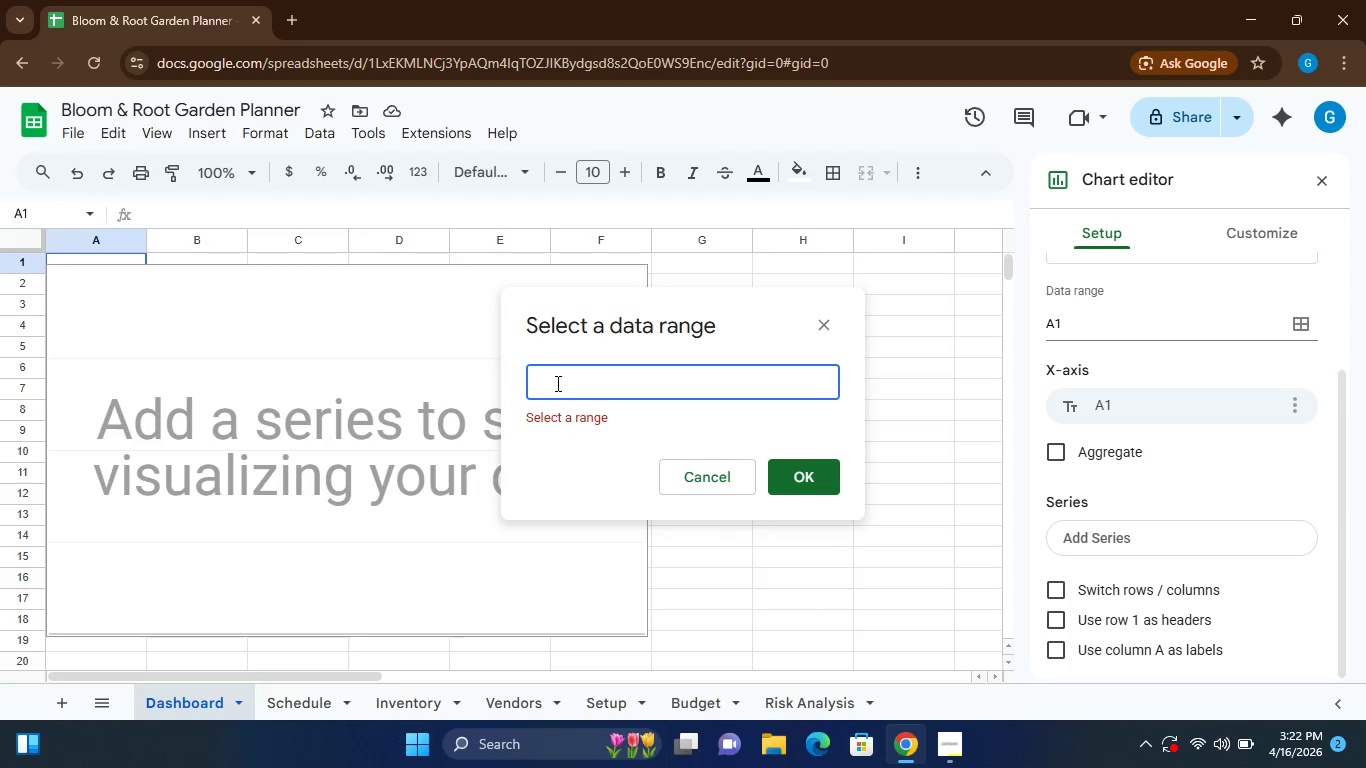 
type(Inve)
 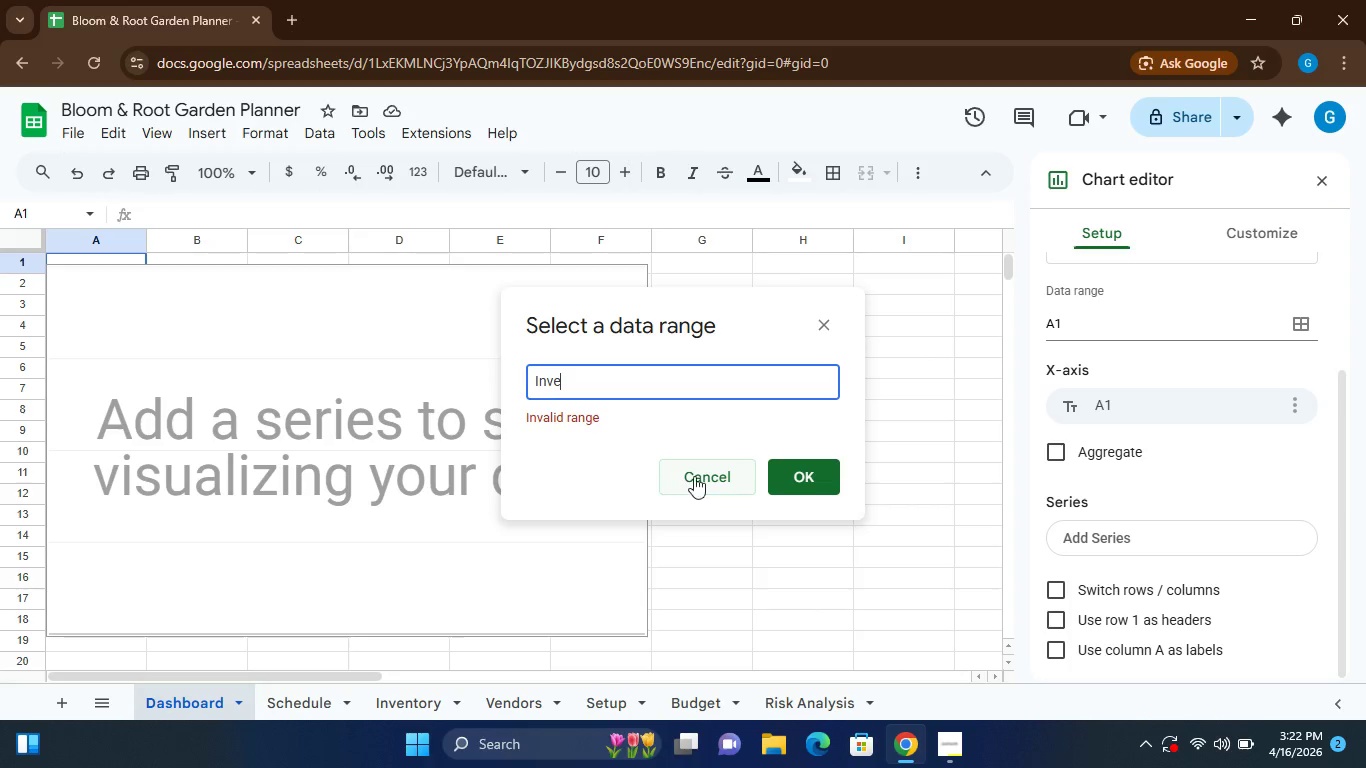 
left_click([698, 478])
 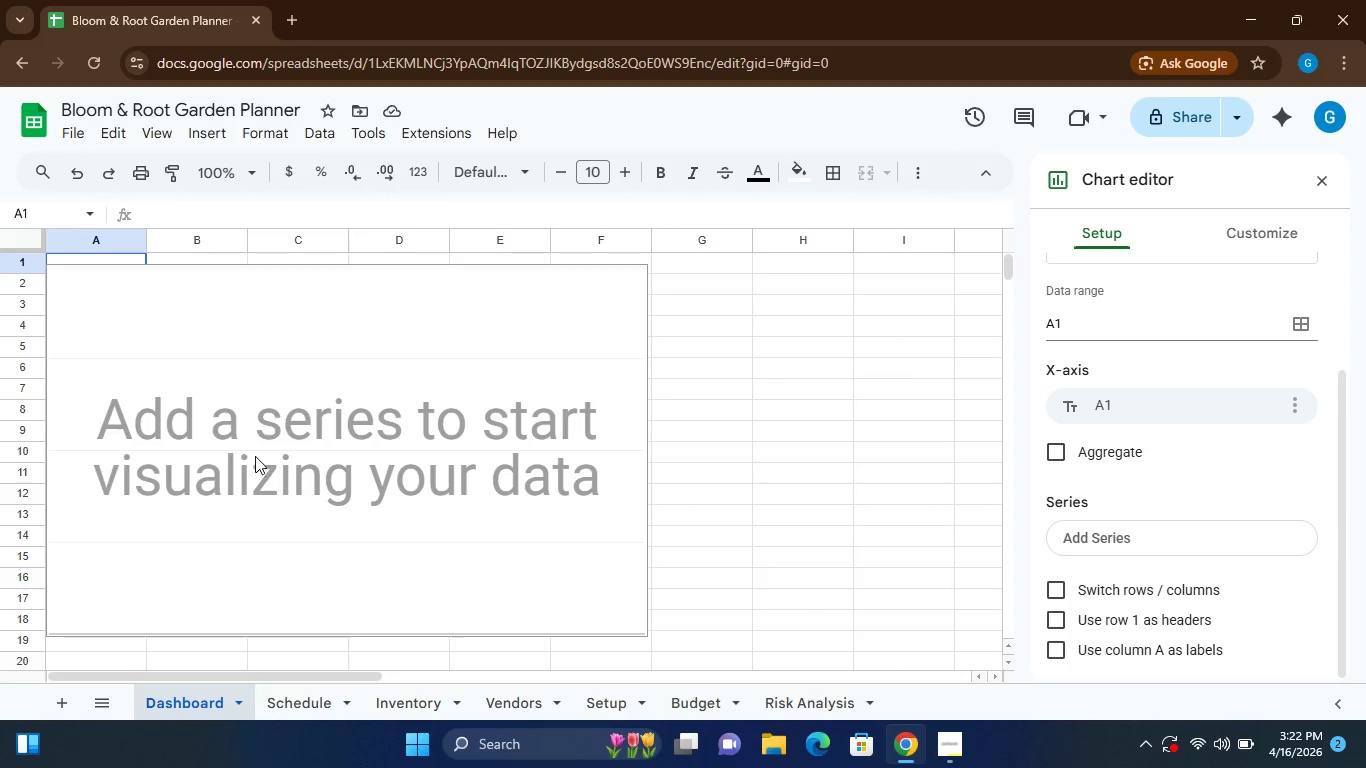 
left_click([290, 423])
 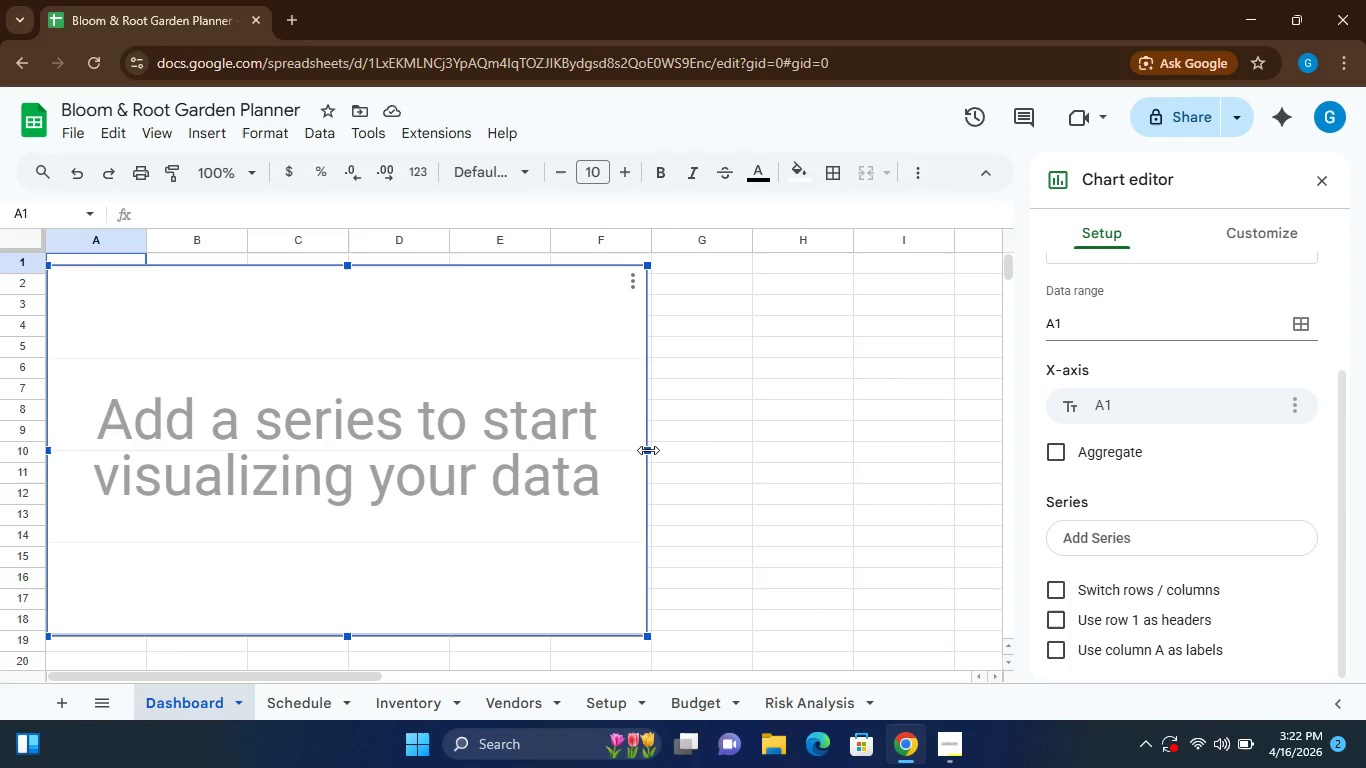 
left_click_drag(start_coordinate=[648, 450], to_coordinate=[612, 453])
 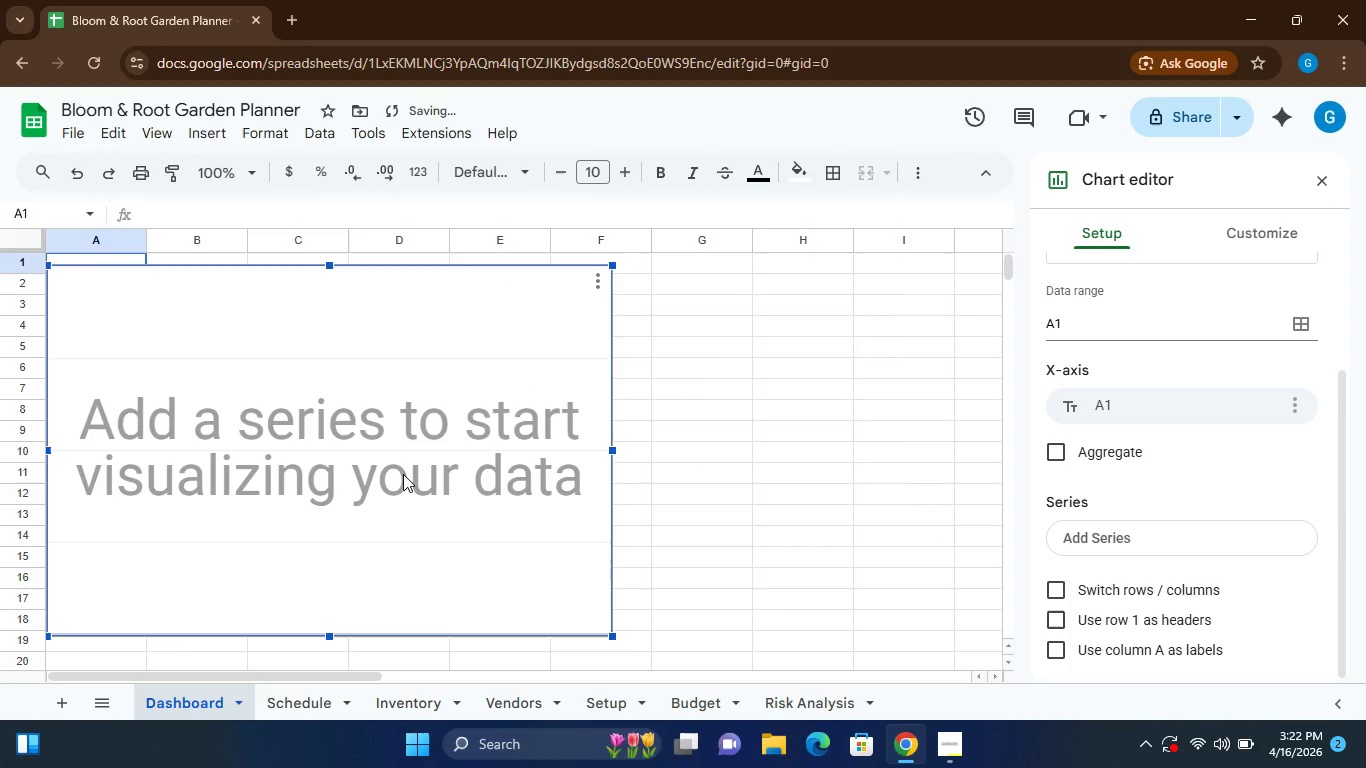 
left_click_drag(start_coordinate=[403, 474], to_coordinate=[567, 491])
 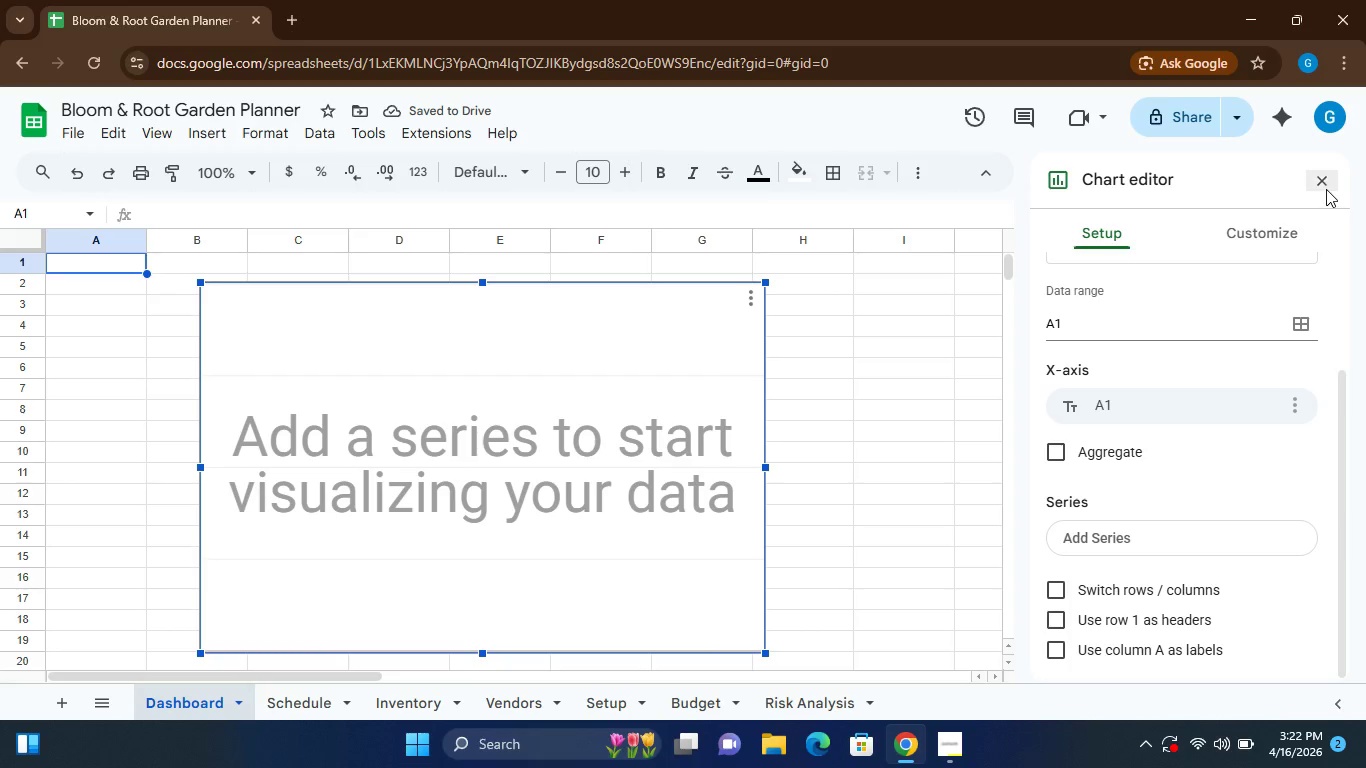 
left_click([1324, 181])
 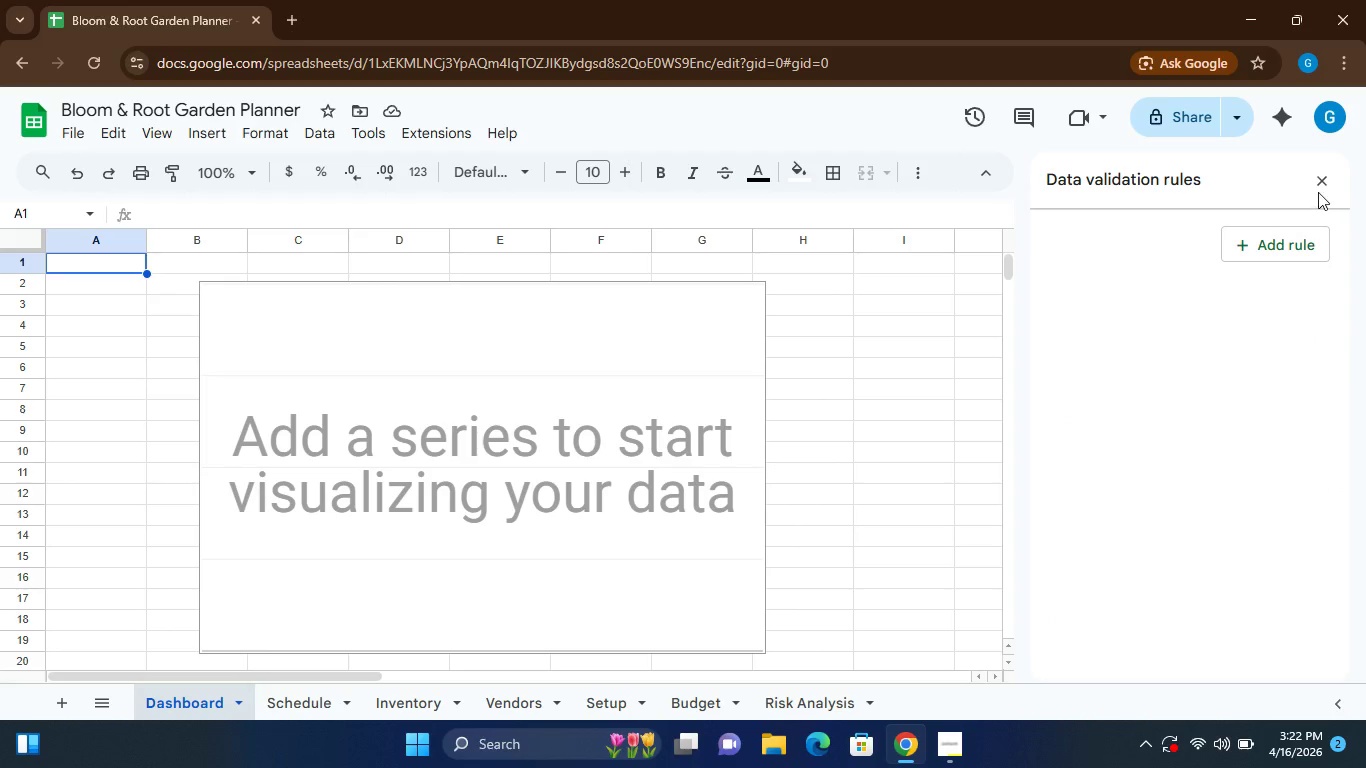 
left_click([1318, 190])
 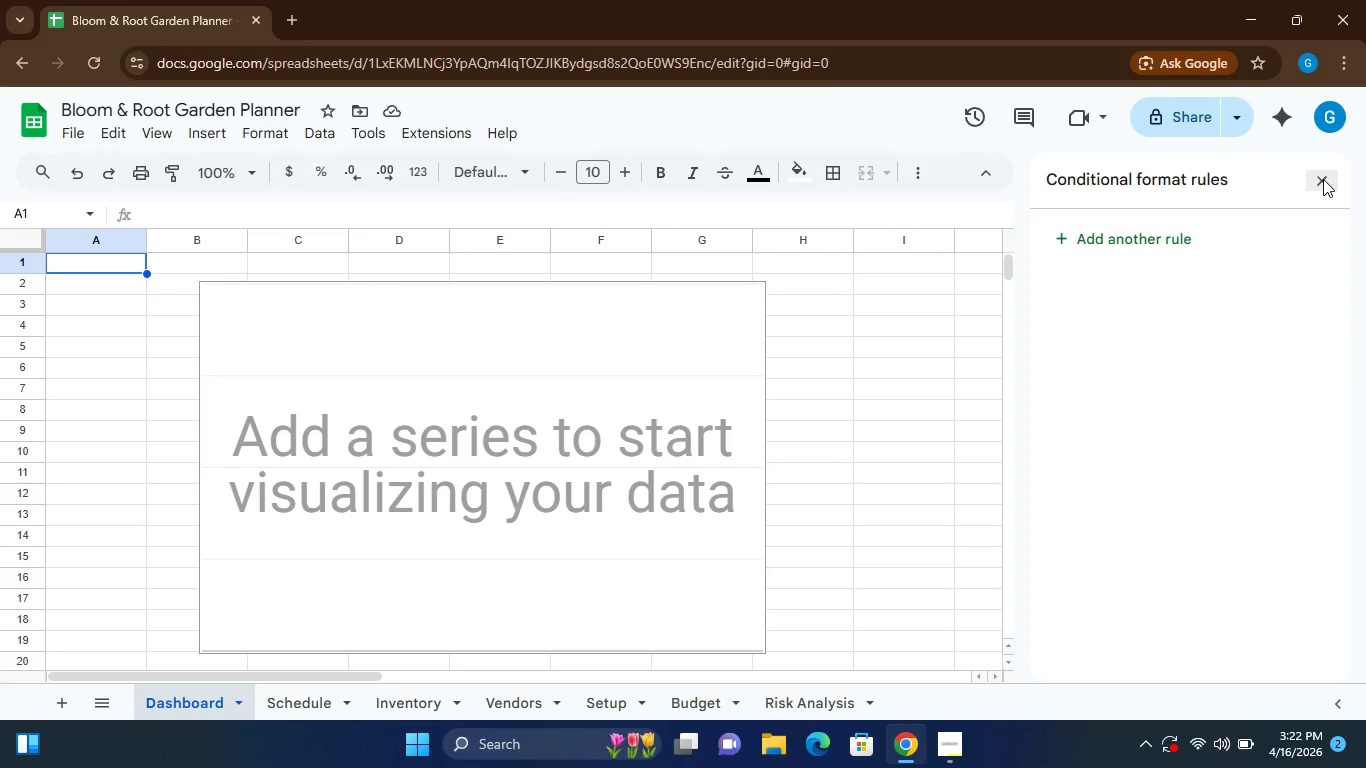 
left_click([1321, 179])
 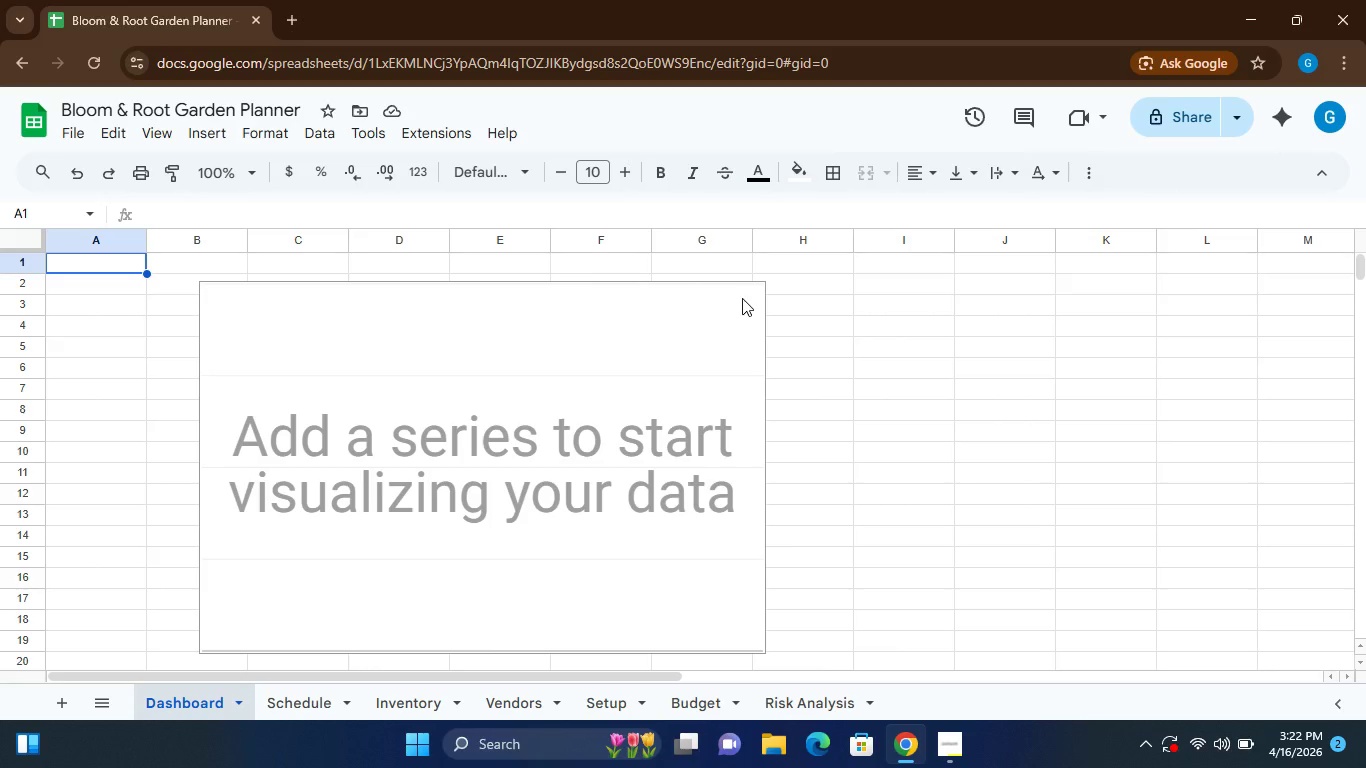 
left_click([734, 326])
 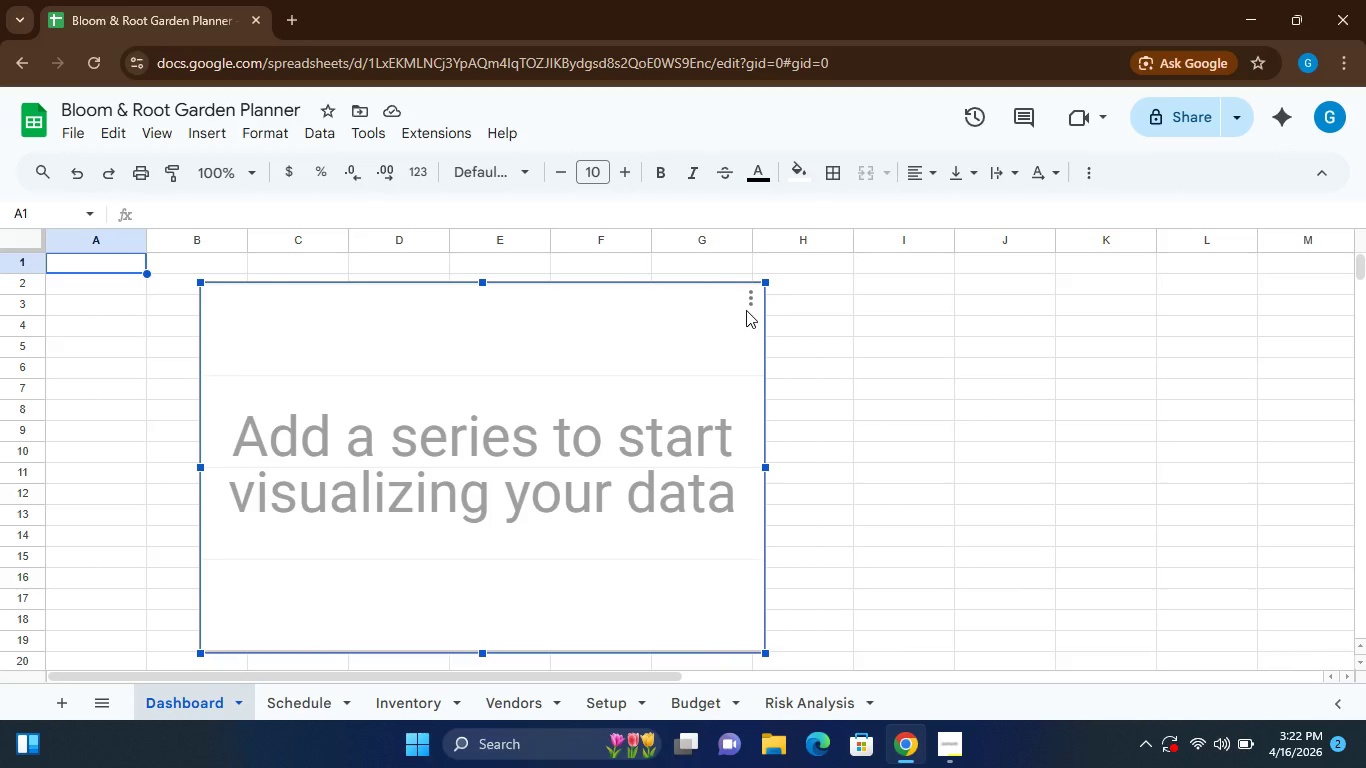 
left_click([751, 301])
 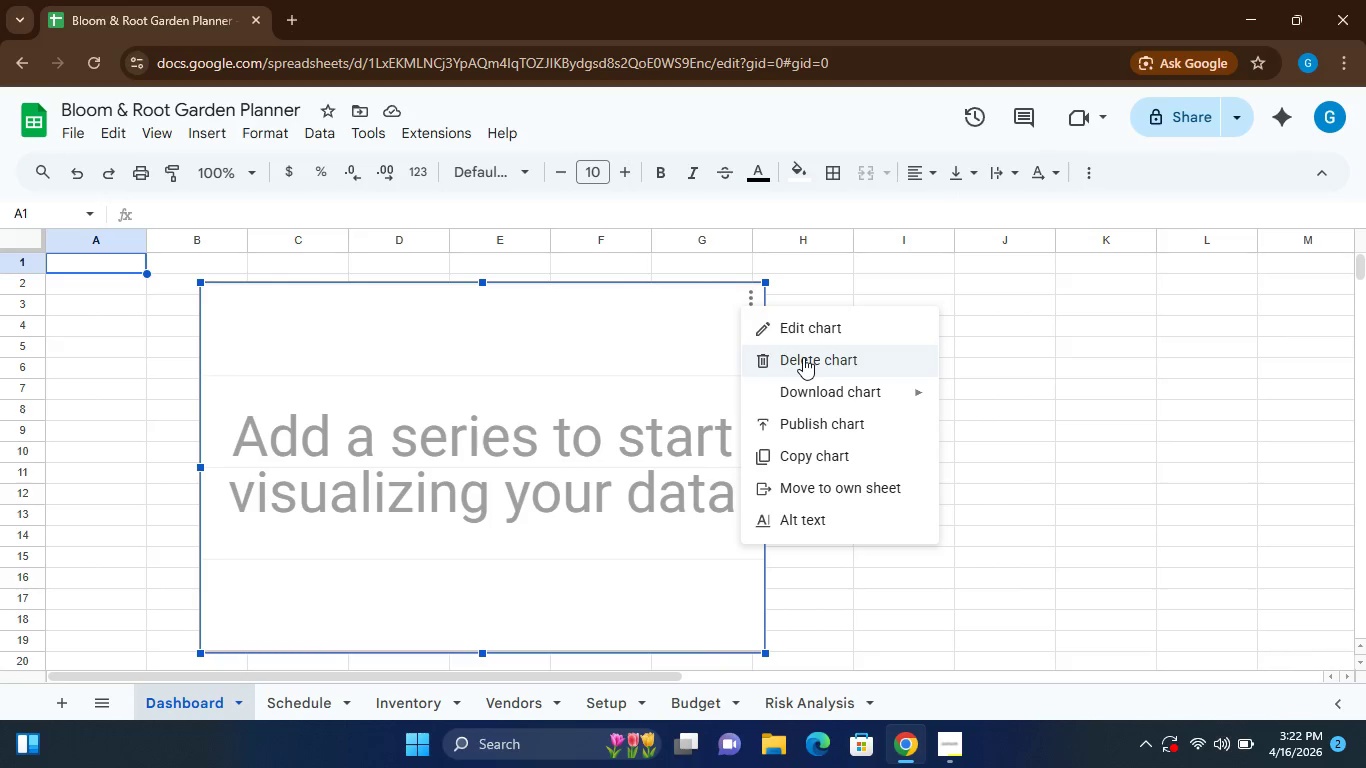 
left_click([803, 357])
 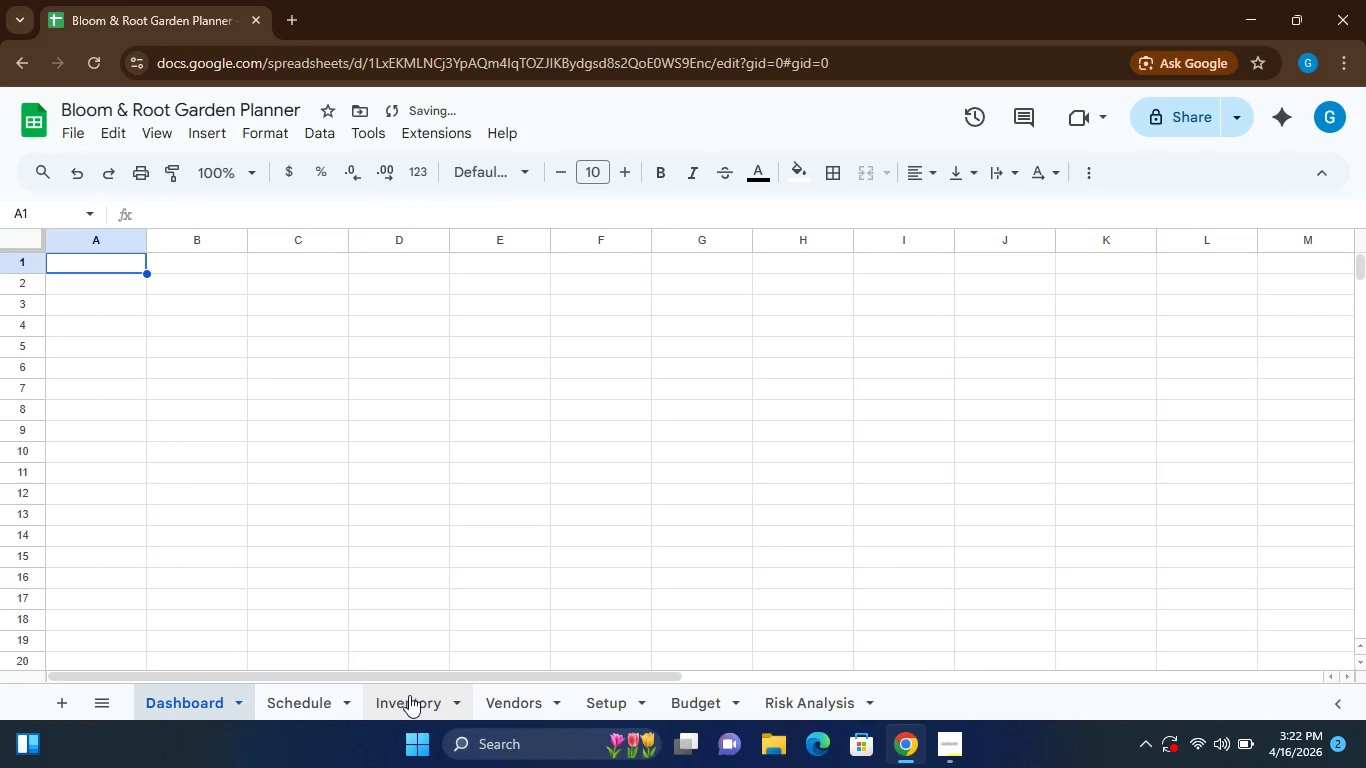 
left_click([411, 698])
 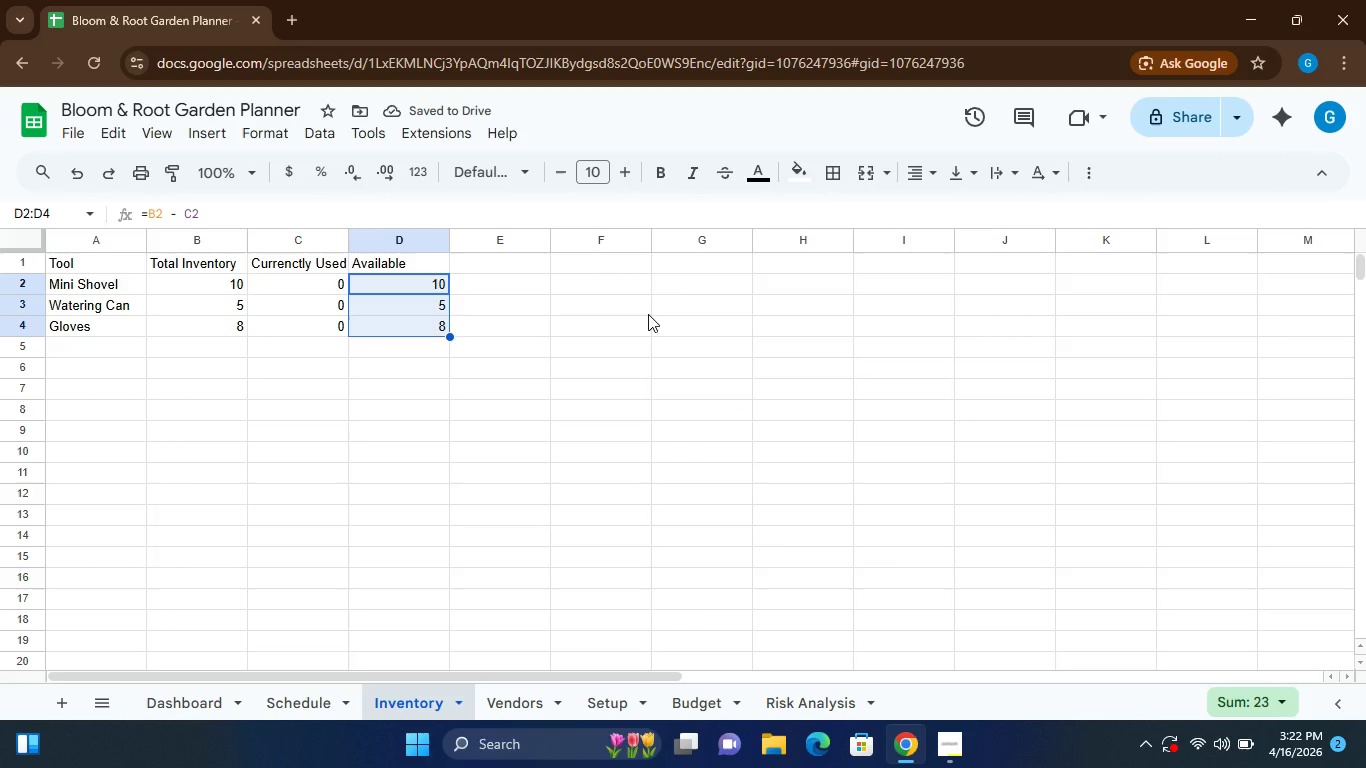 
left_click([645, 313])
 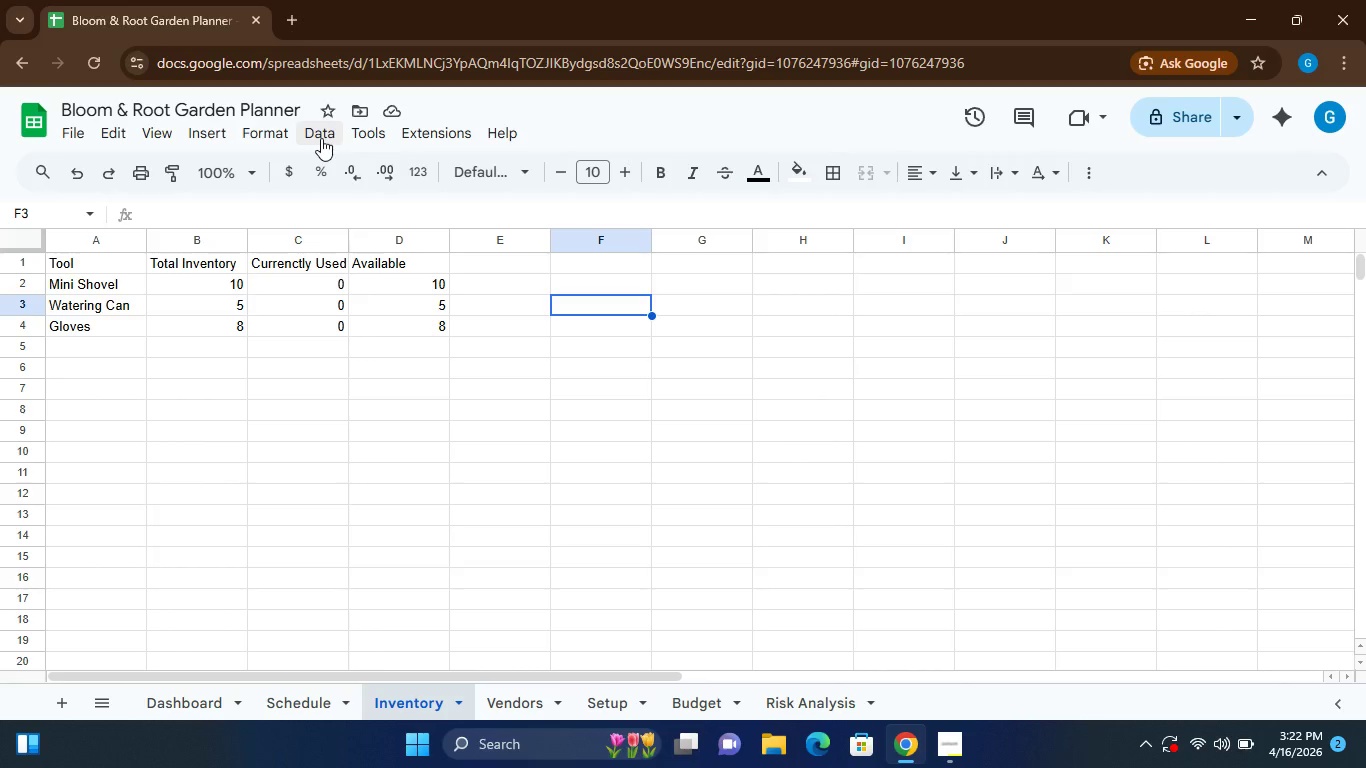 
wait(5.19)
 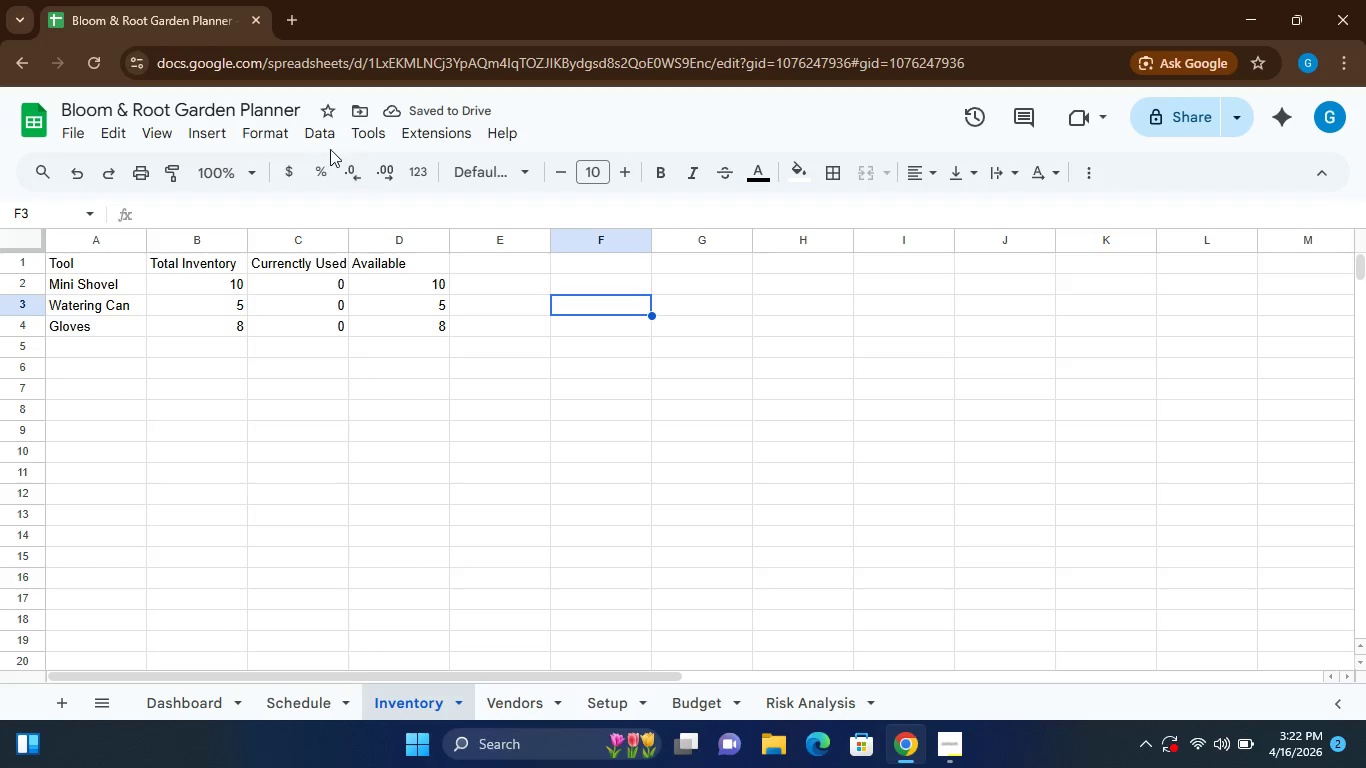 
left_click([209, 129])
 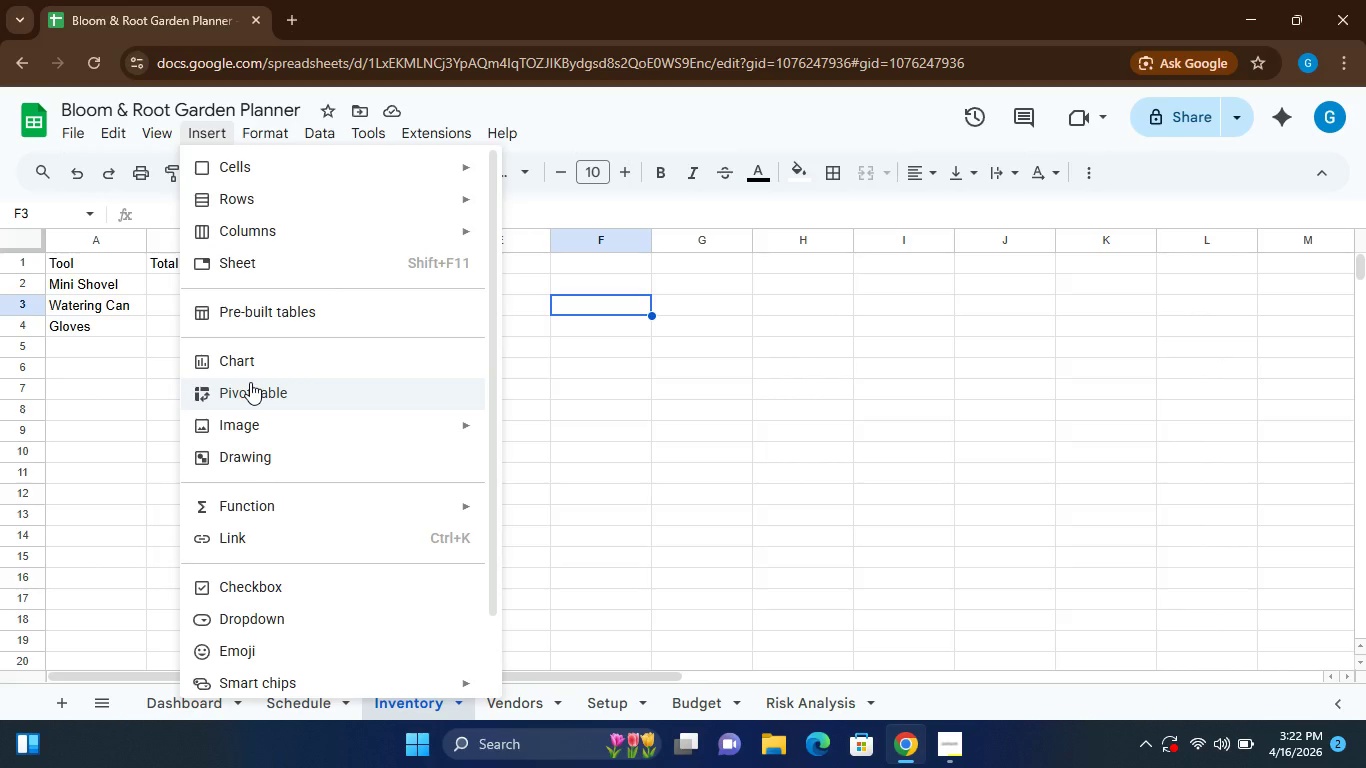 
left_click([254, 357])
 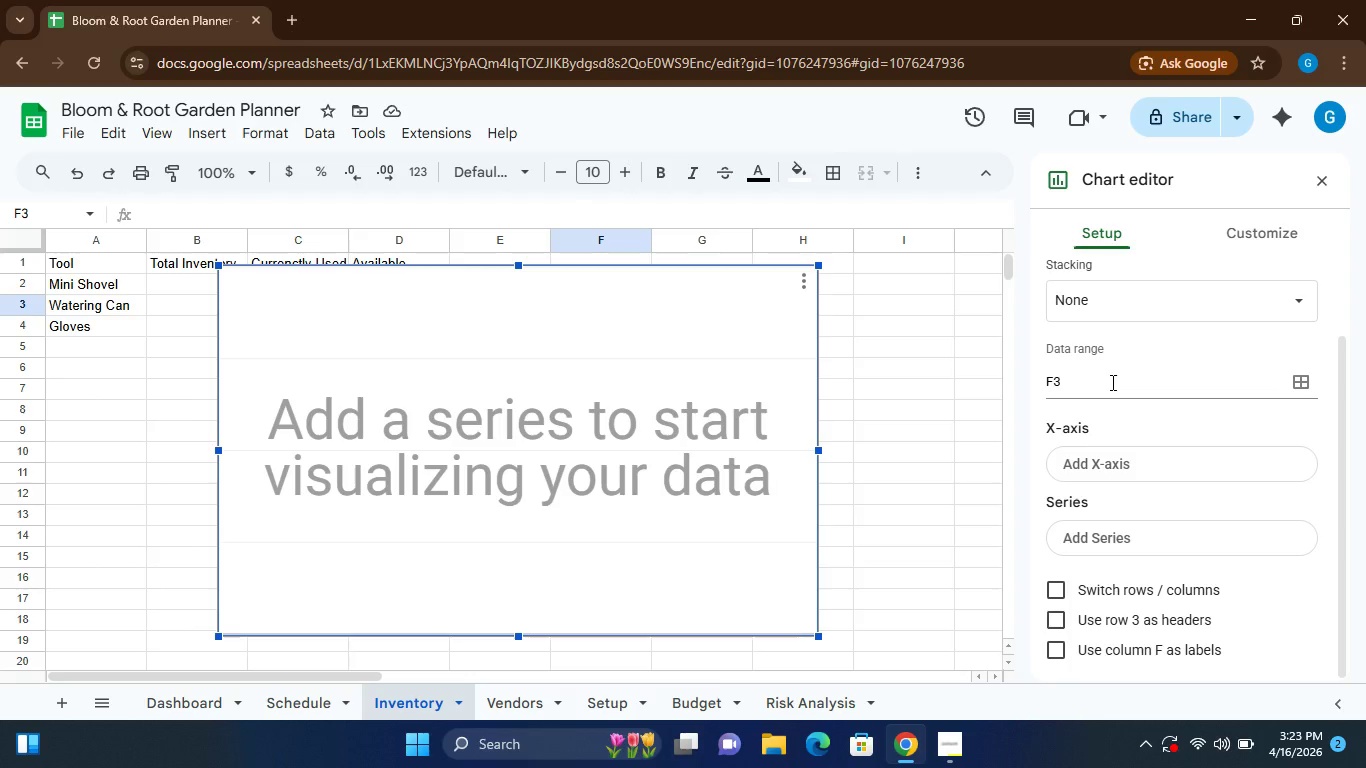 
wait(7.58)
 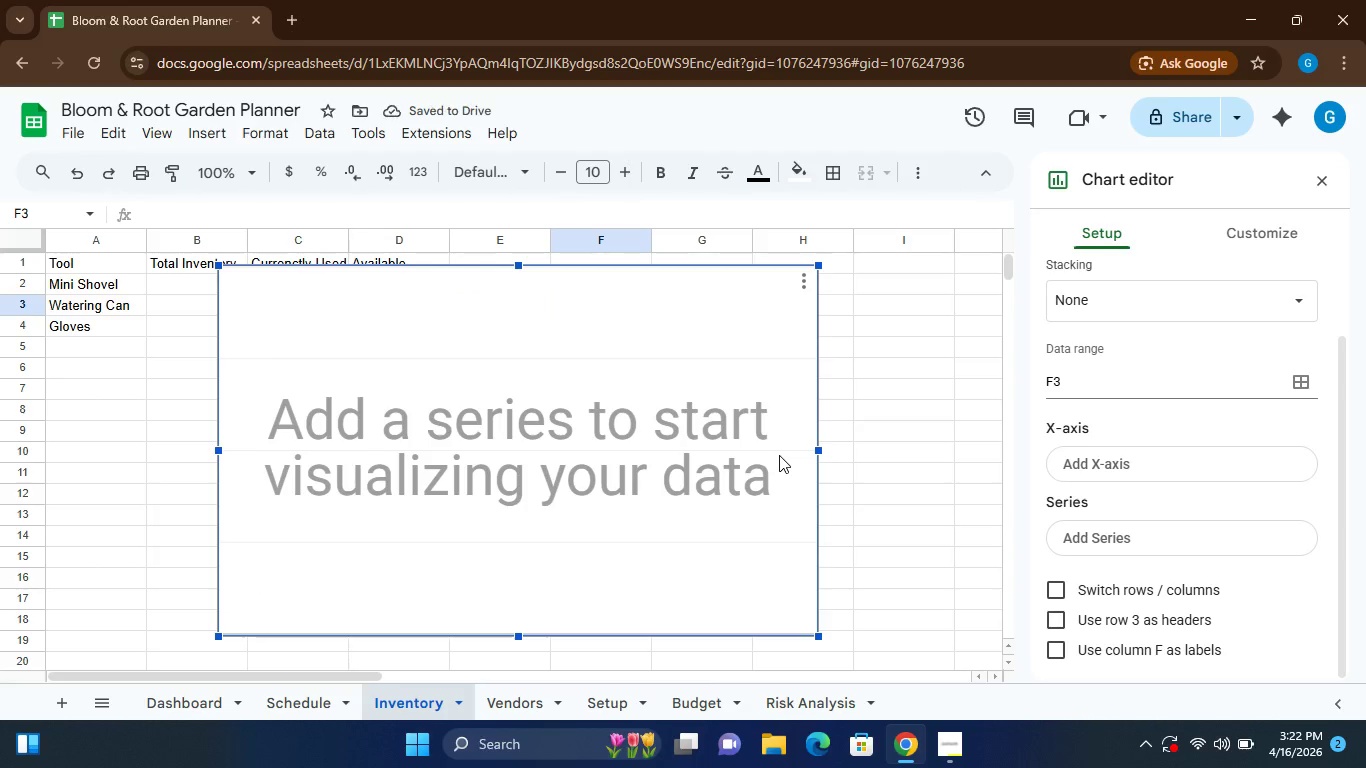 
mouse_move([1152, 309])
 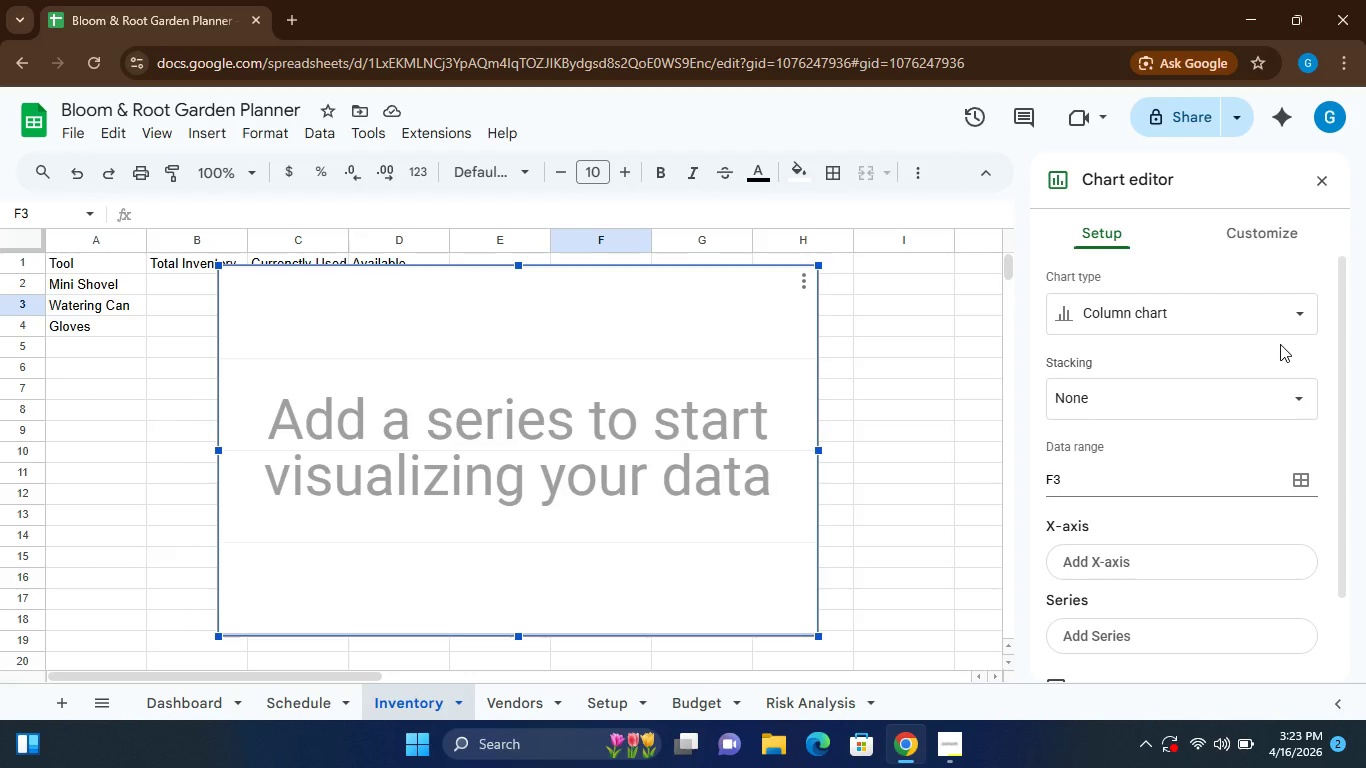 
wait(5.87)
 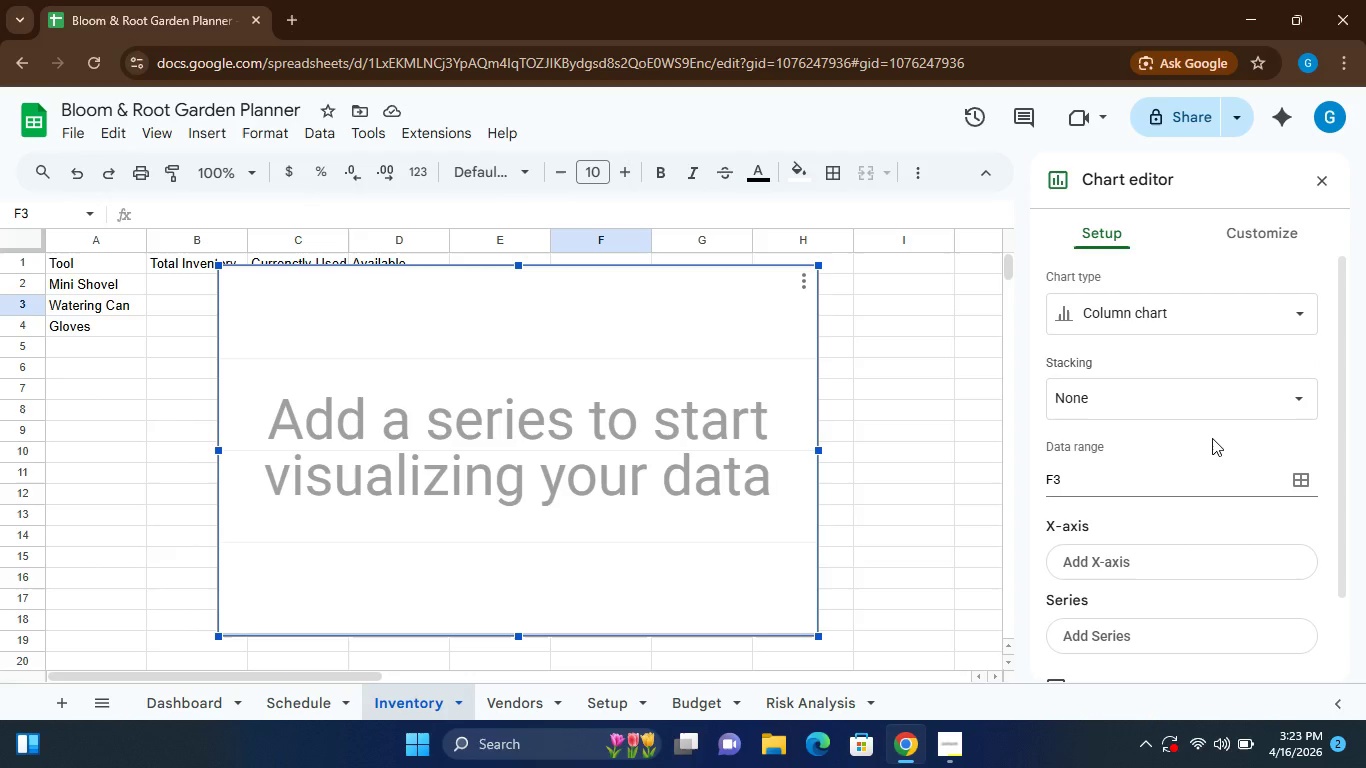 
mouse_move([1104, 453])
 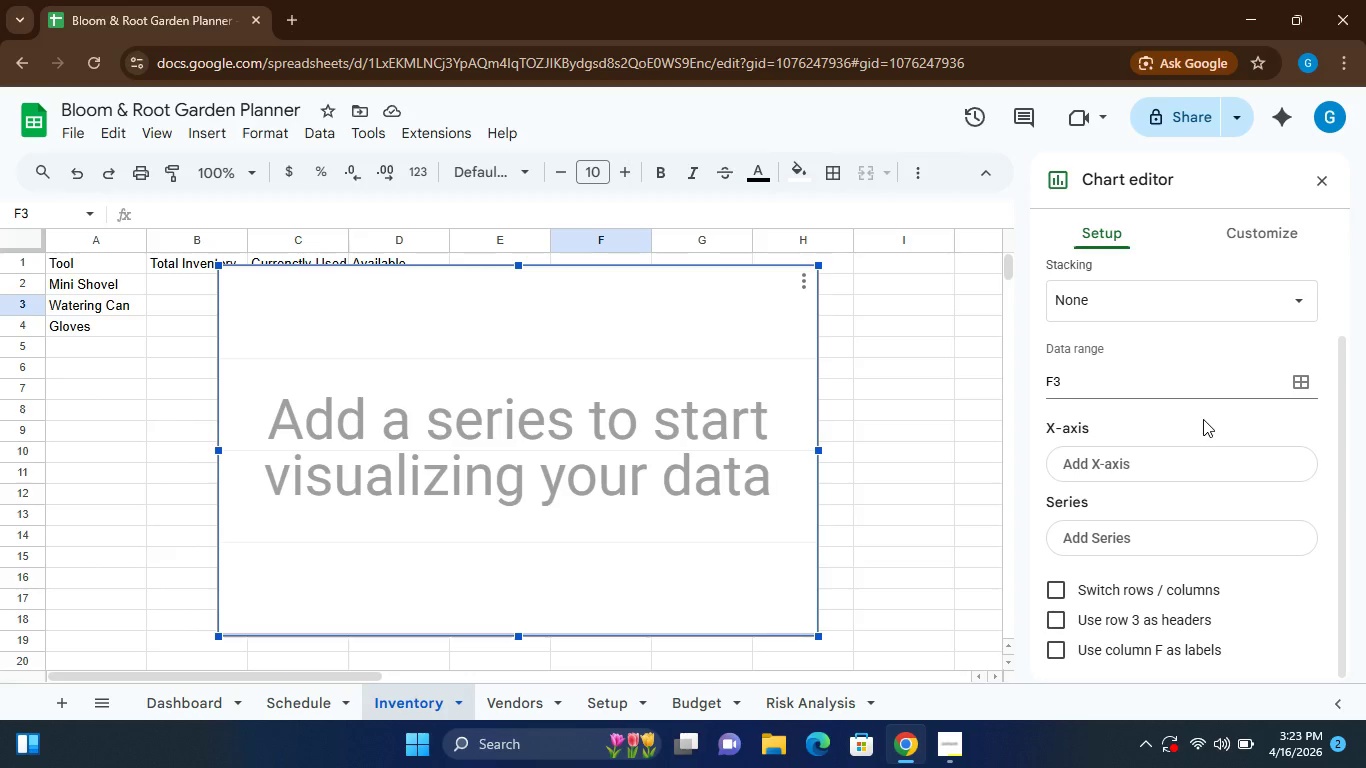 
mouse_move([1170, 343])
 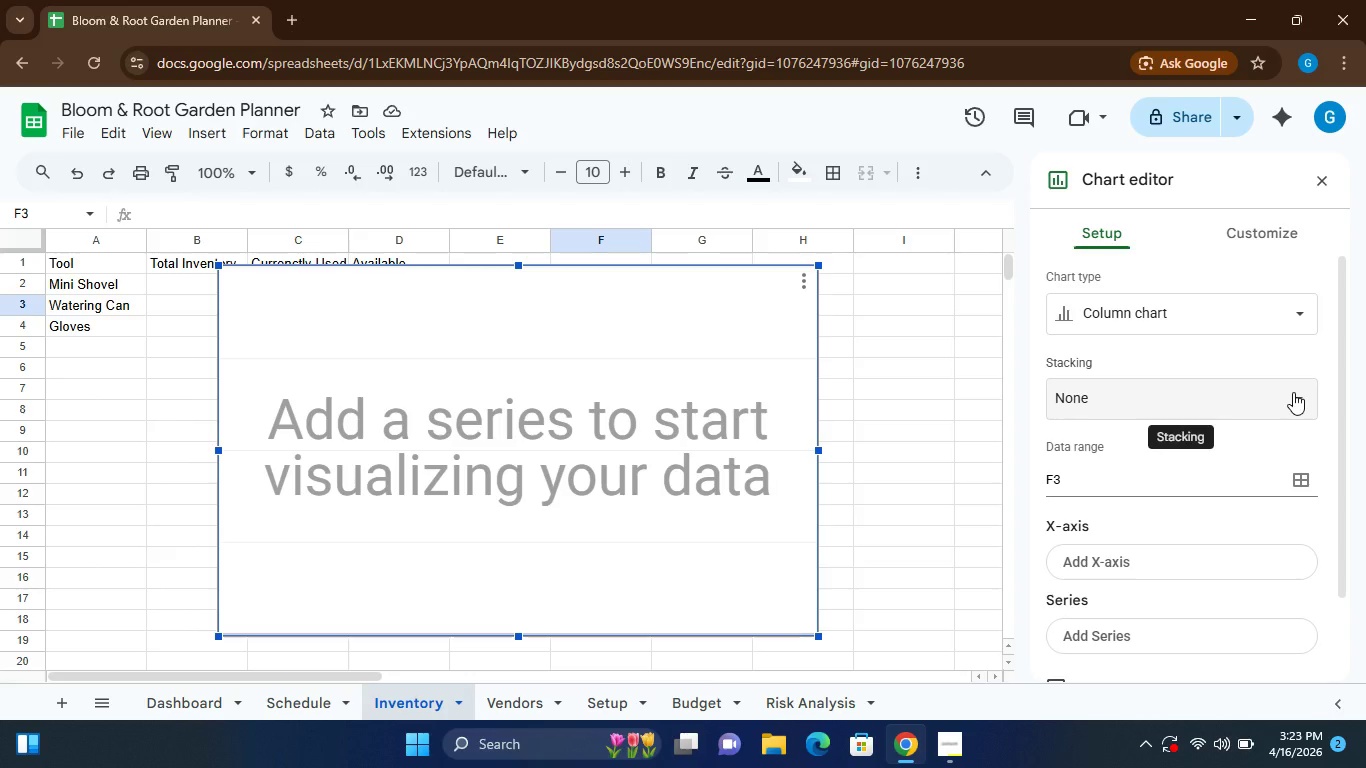 
left_click([1293, 392])
 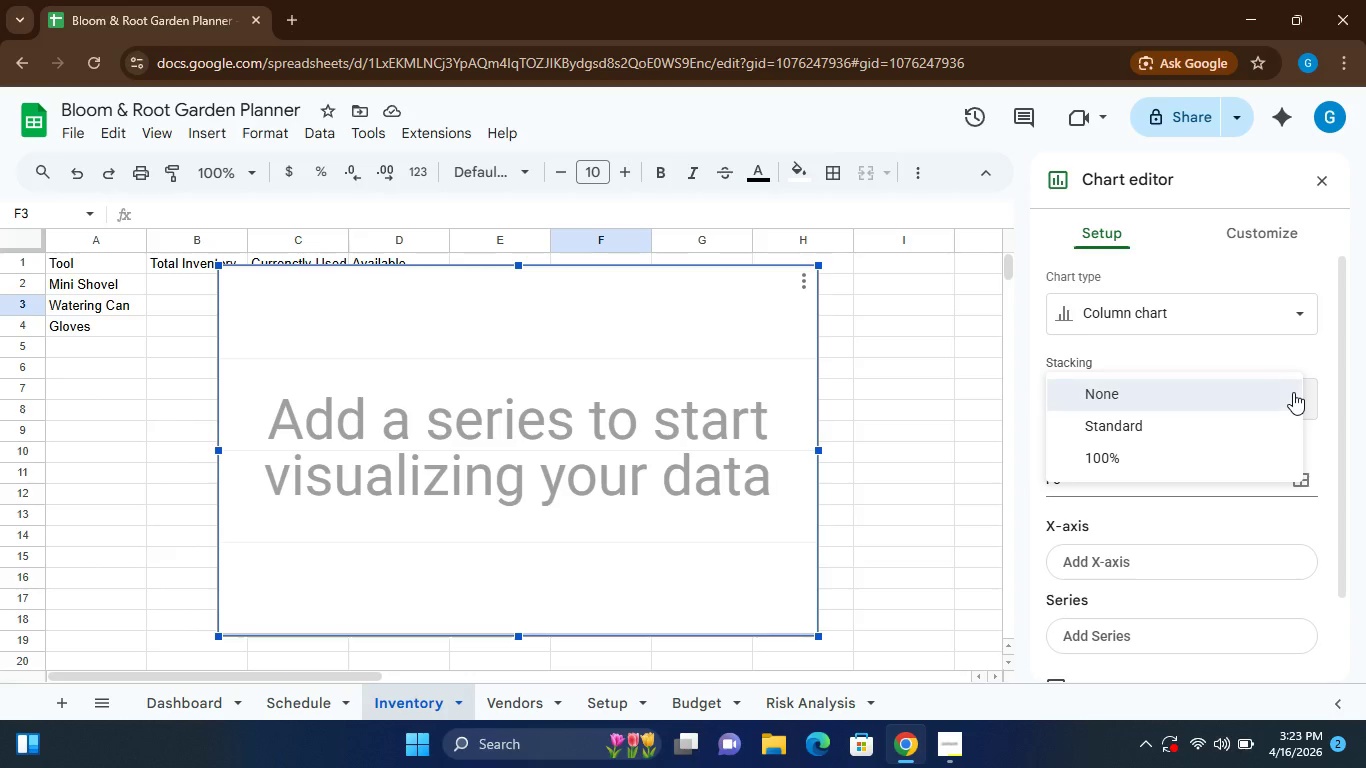 
left_click([1293, 392])
 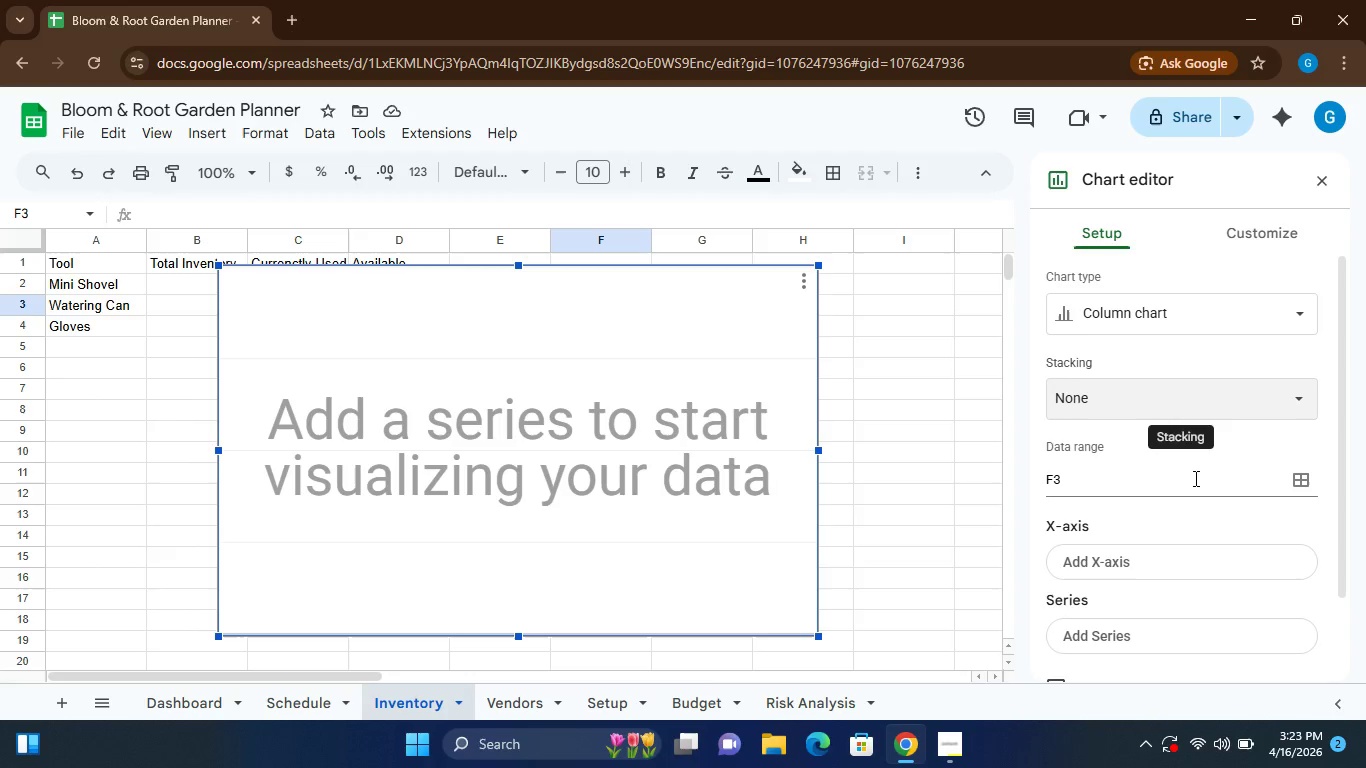 
mouse_move([1163, 539])
 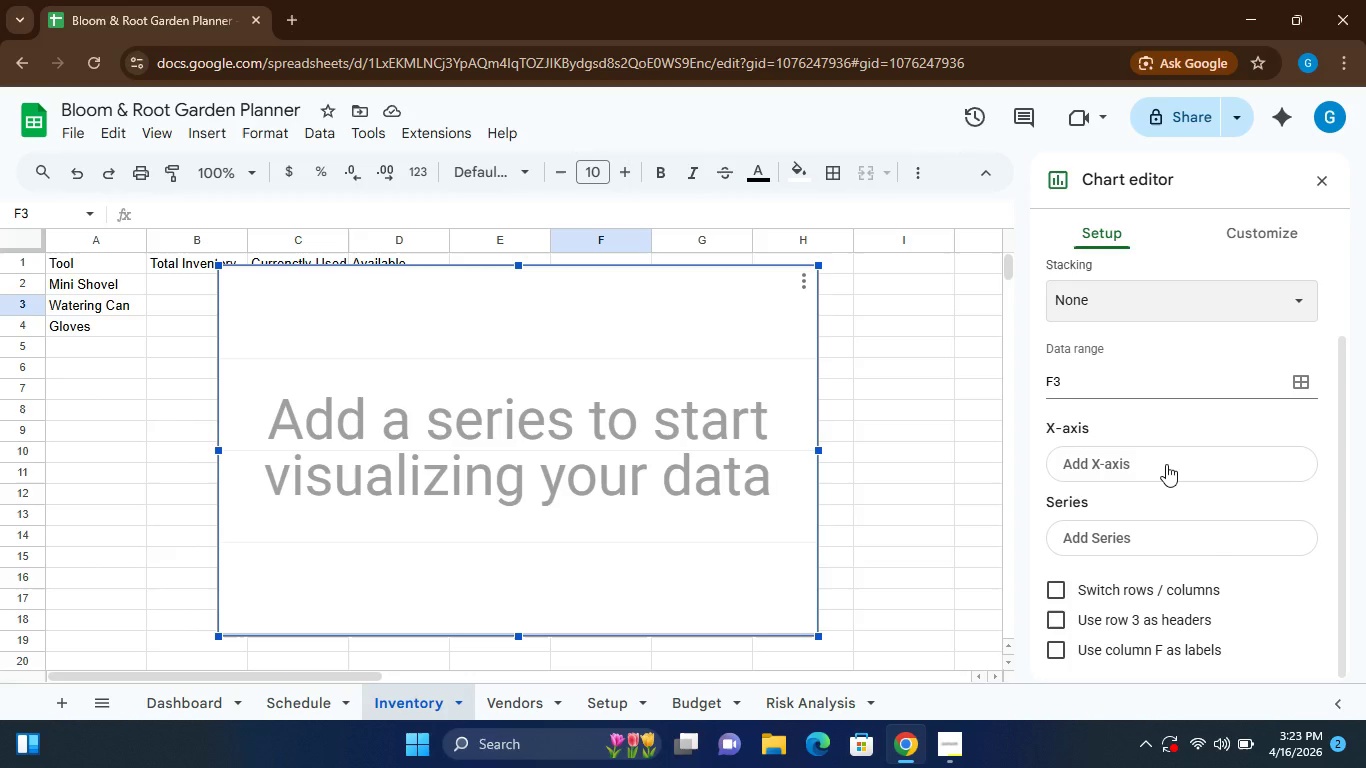 
left_click([1166, 464])
 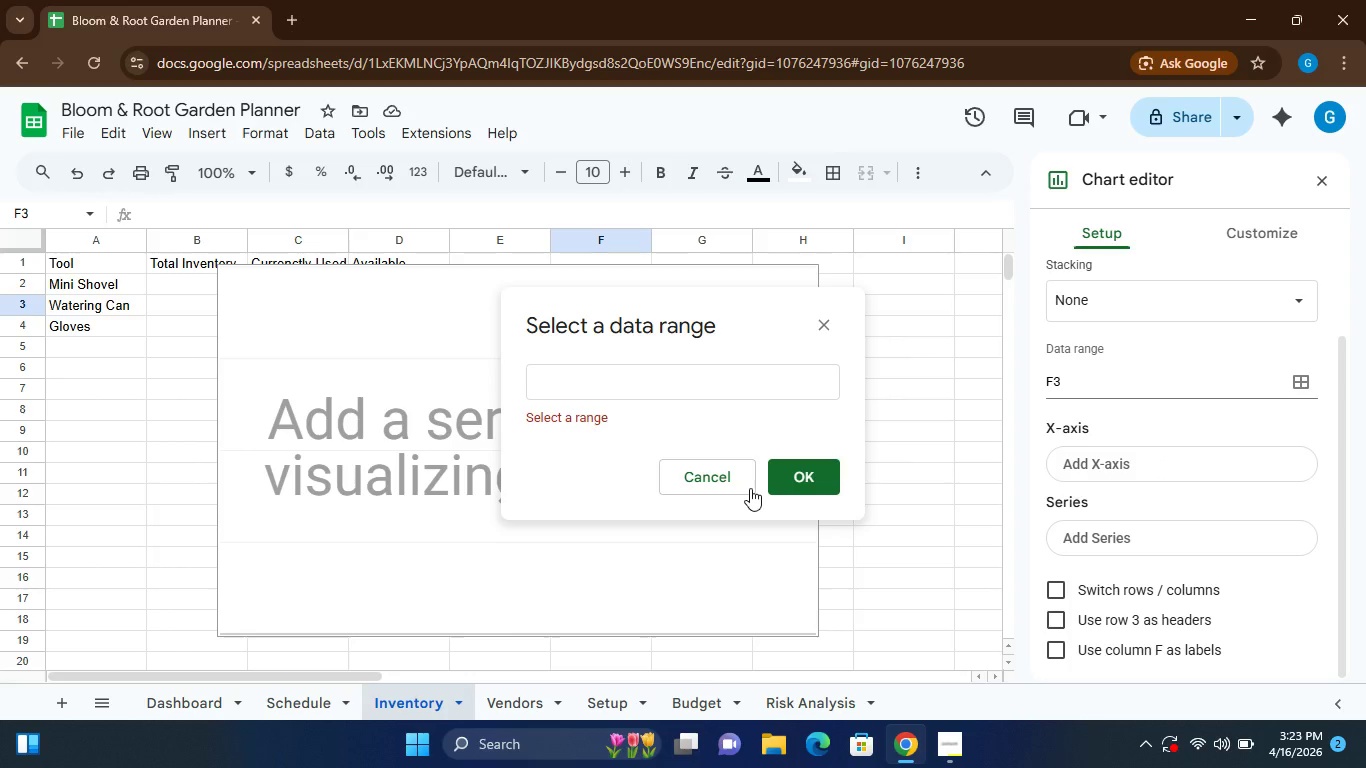 
left_click([740, 479])
 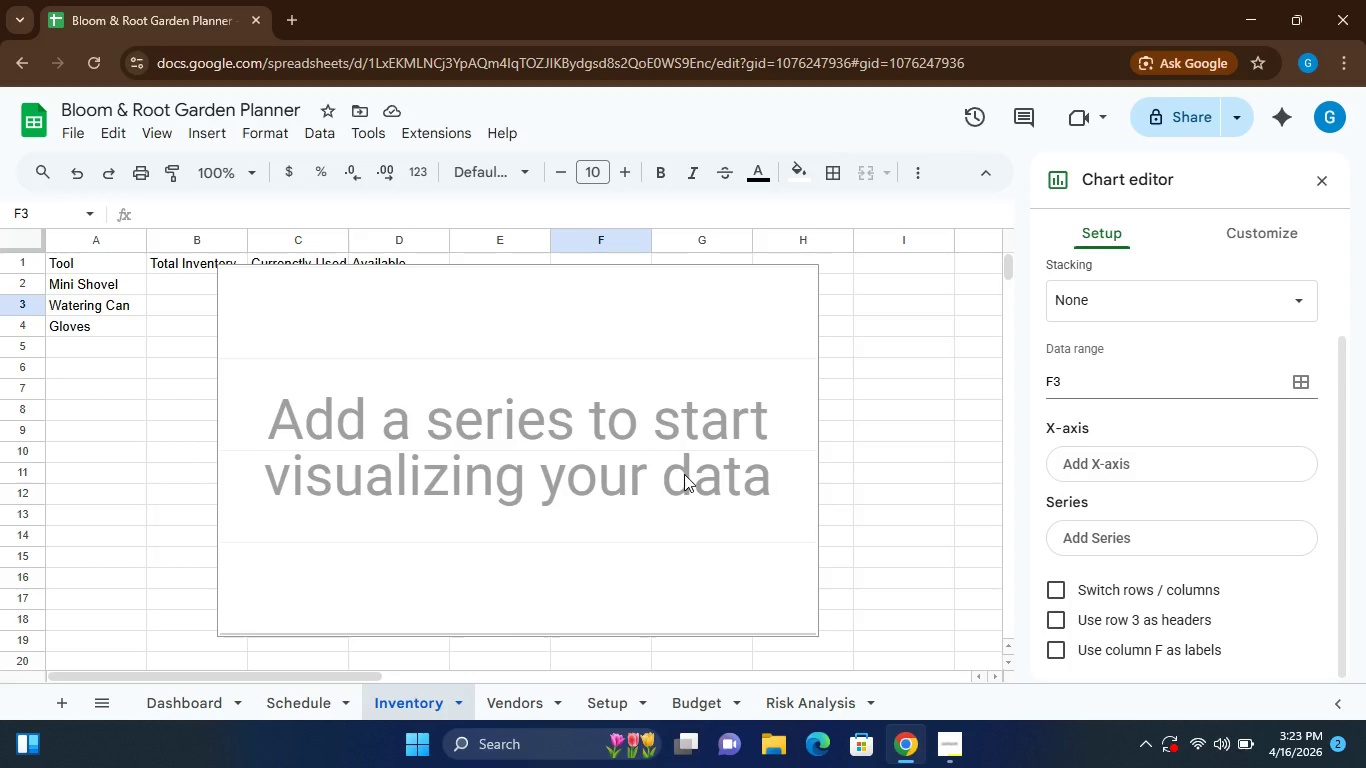 
wait(15.44)
 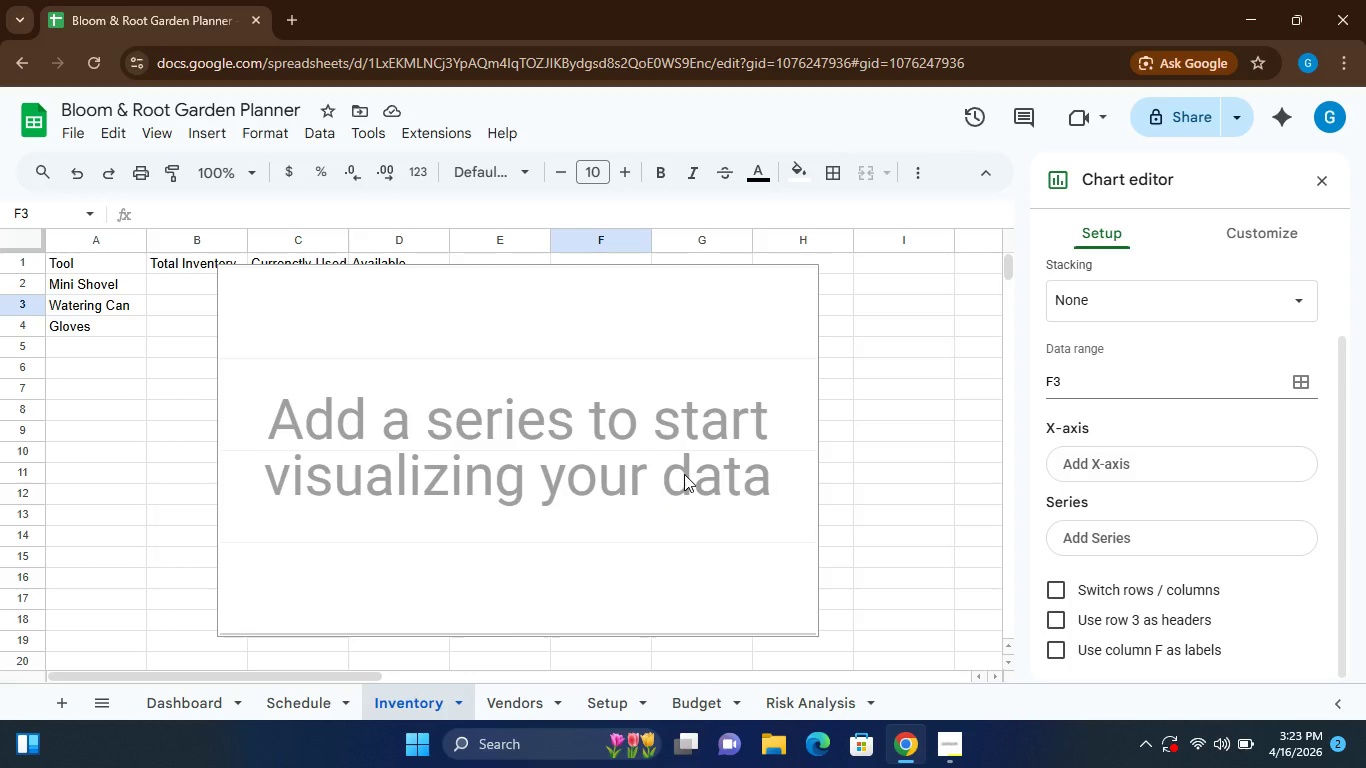 
left_click([1318, 183])
 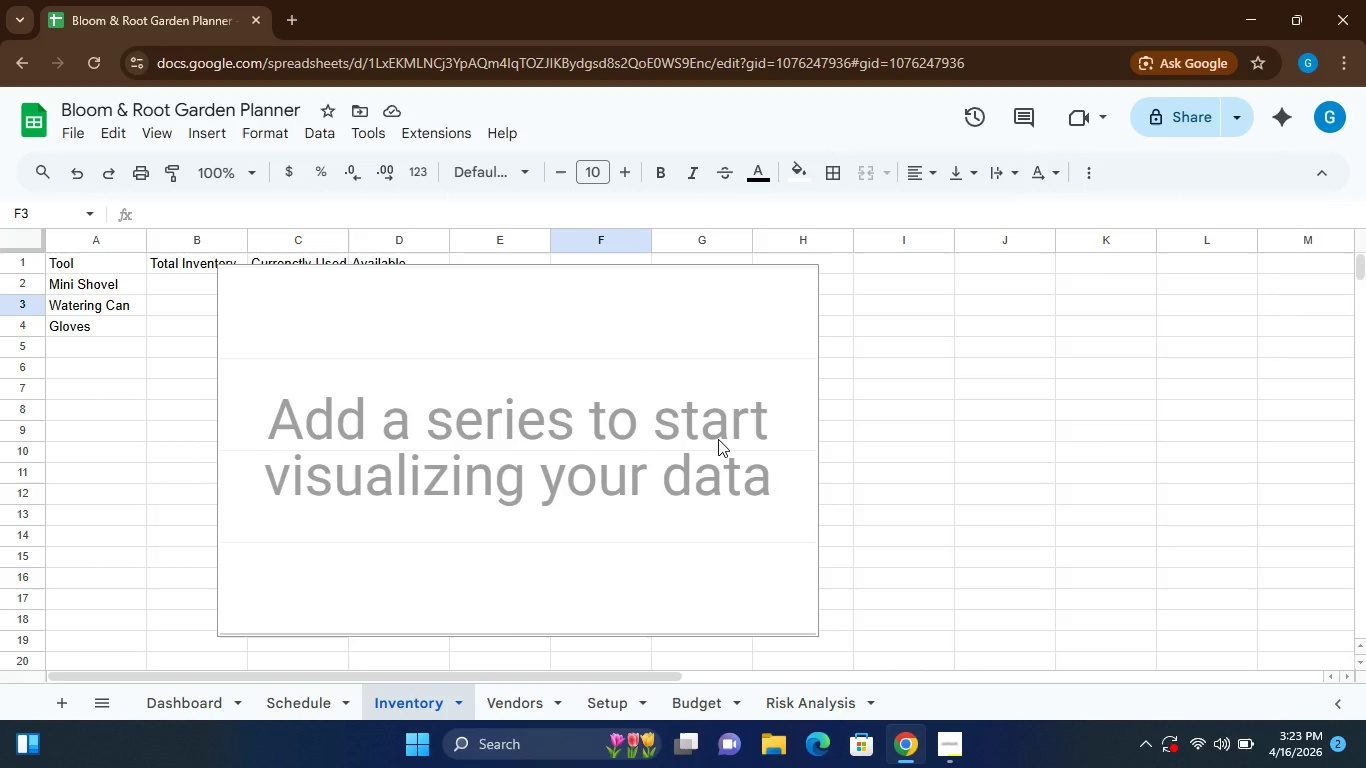 
left_click([718, 439])
 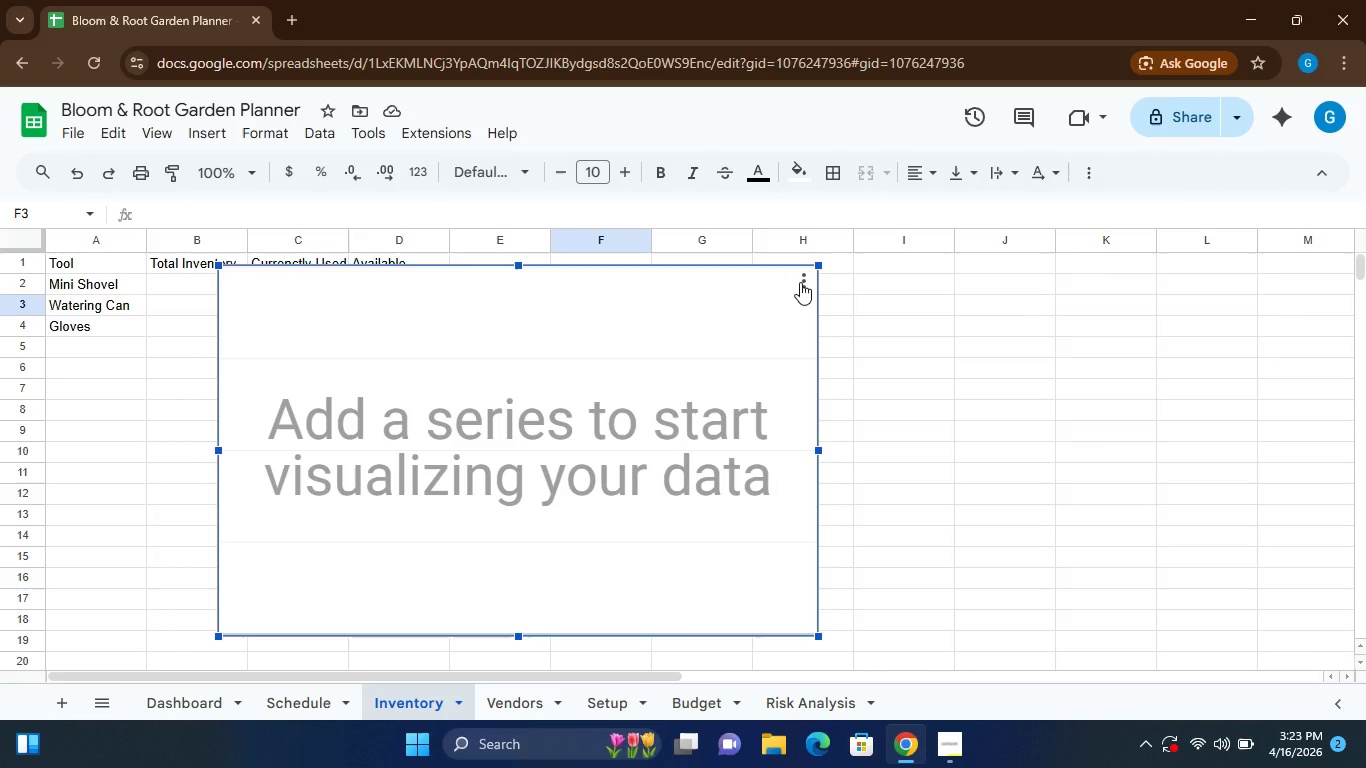 
left_click([800, 282])
 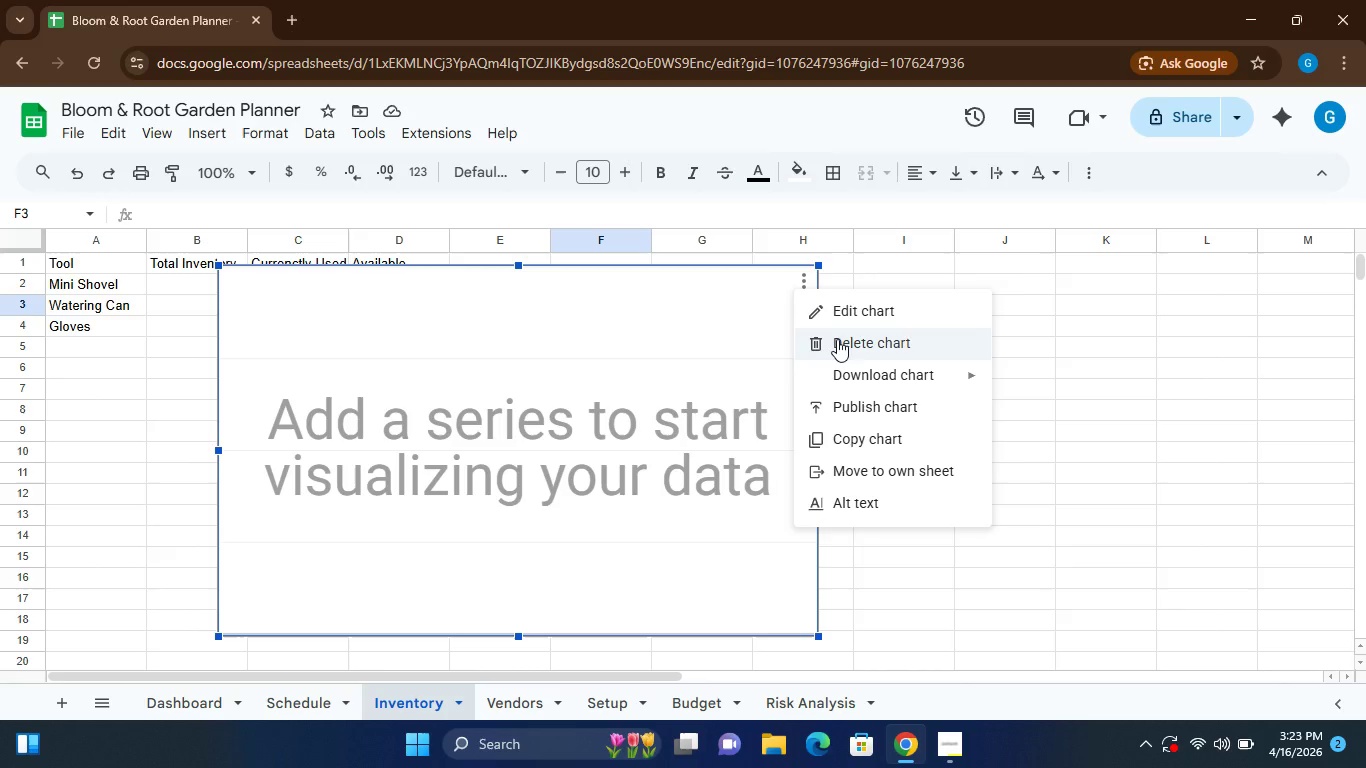 
left_click([837, 339])
 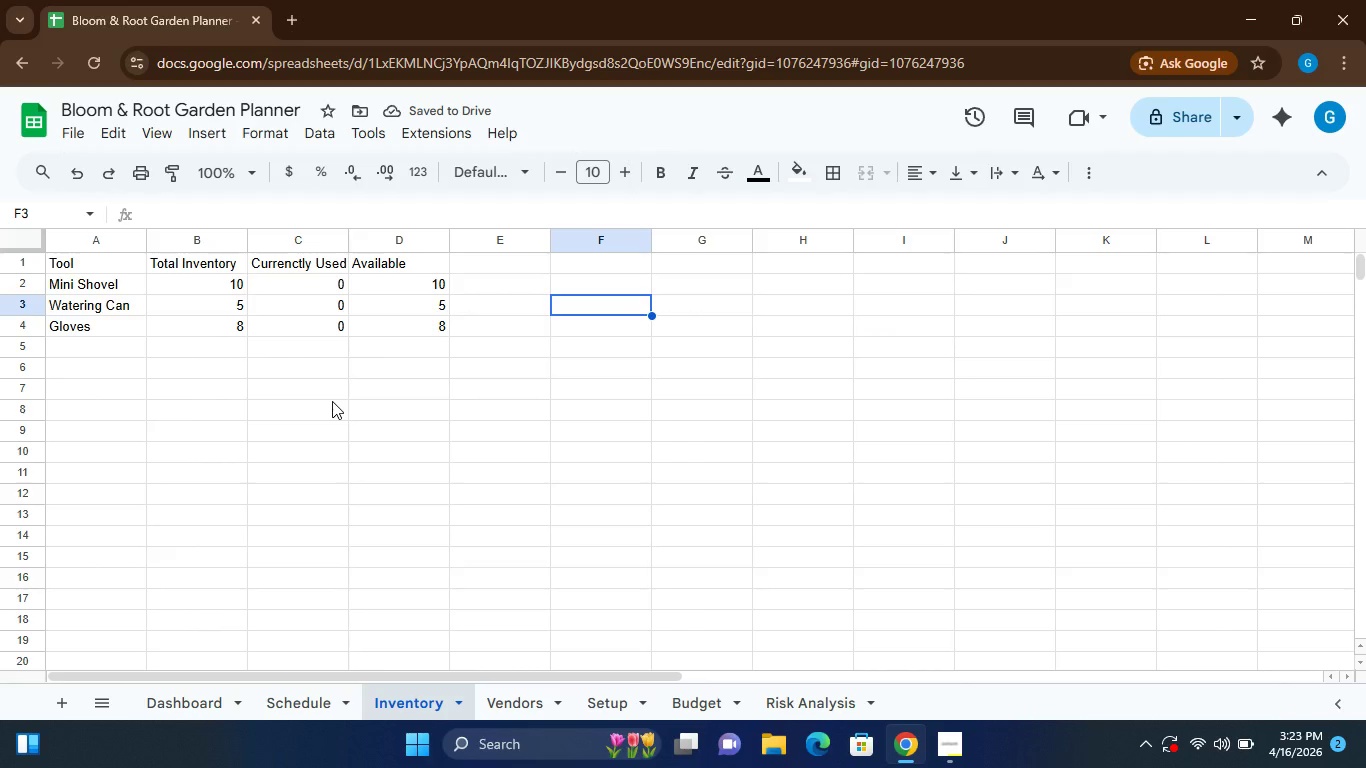 
wait(8.55)
 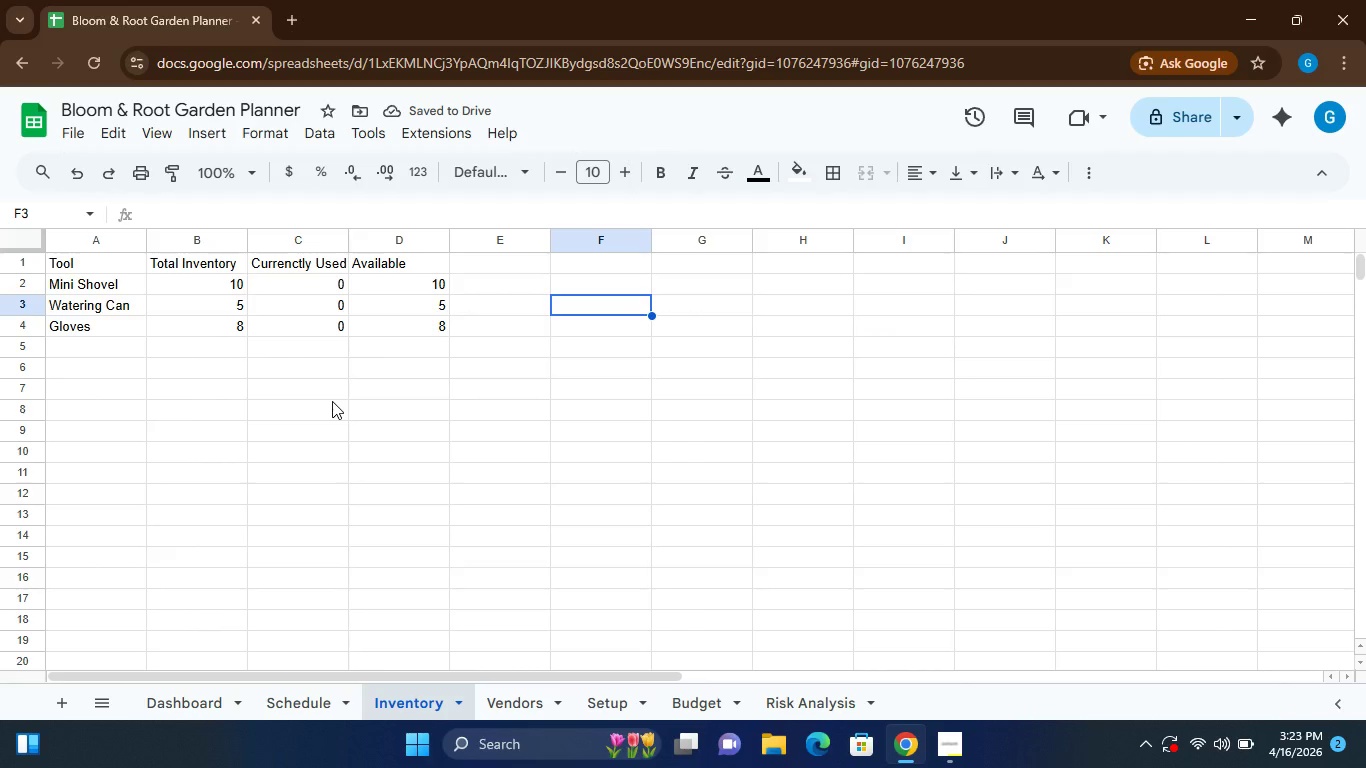 
left_click([192, 690])
 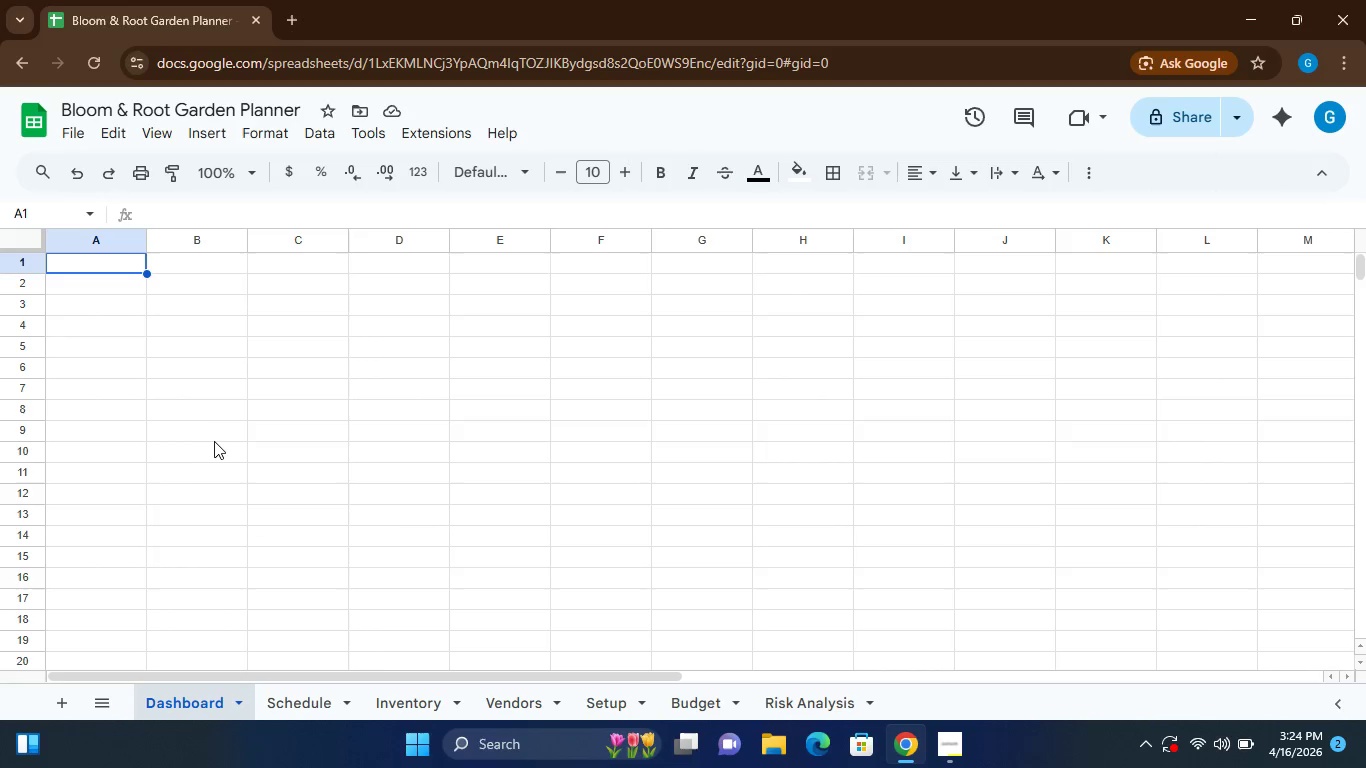 
wait(24.83)
 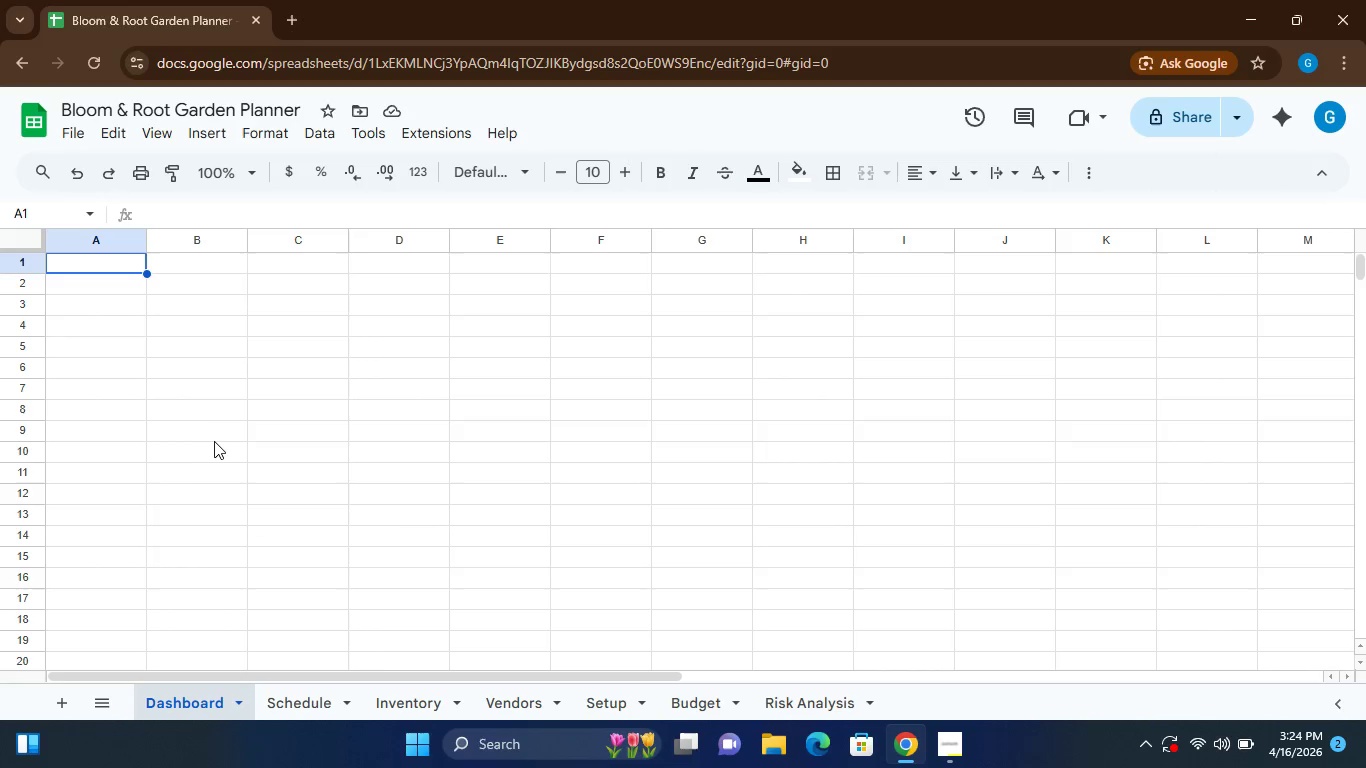 
left_click([691, 705])
 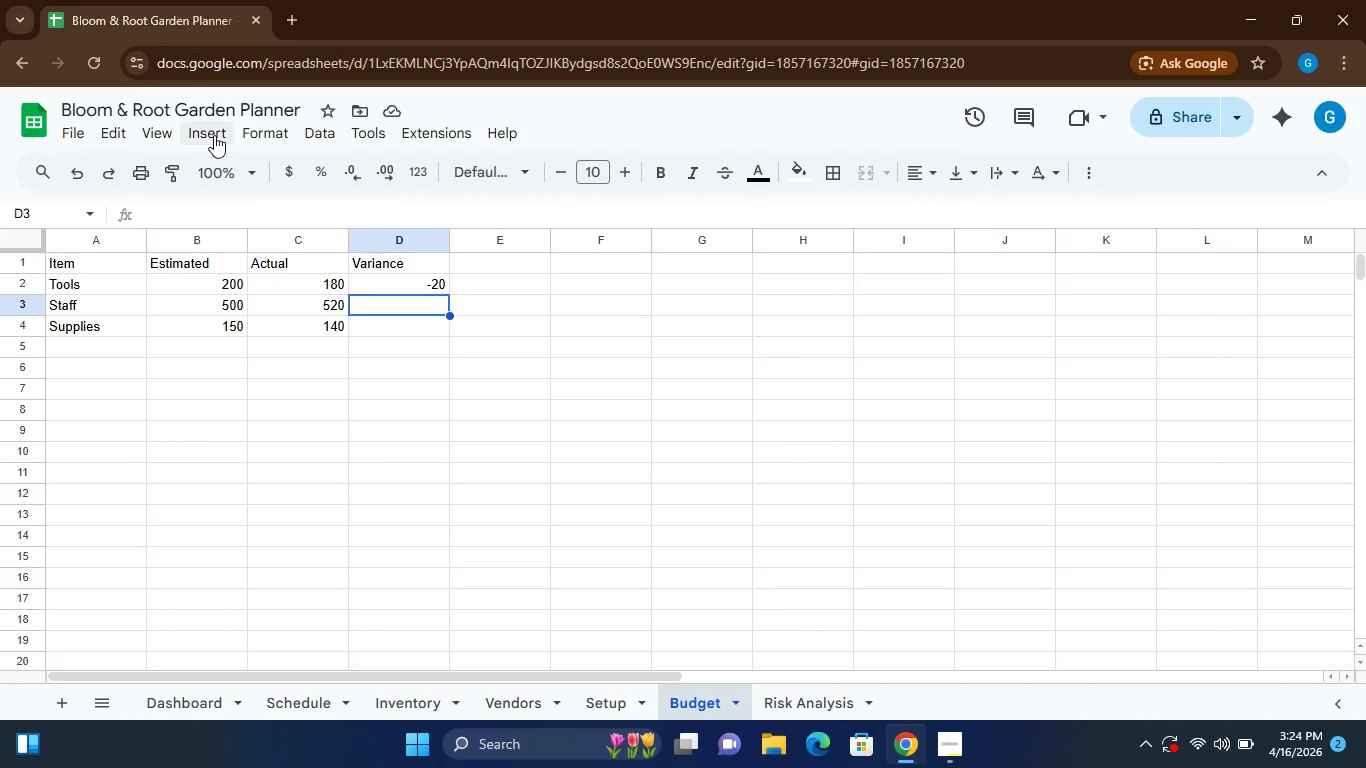 
wait(5.52)
 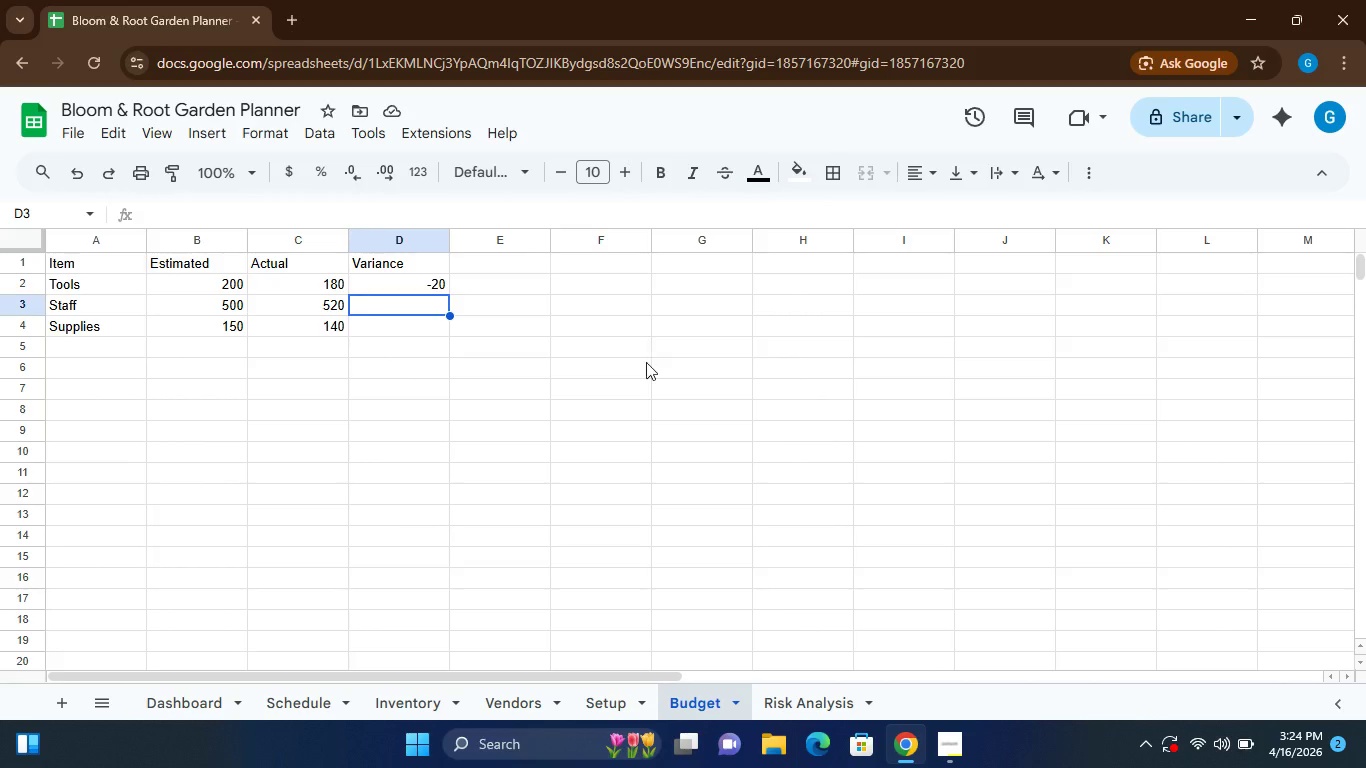 
left_click([556, 308])
 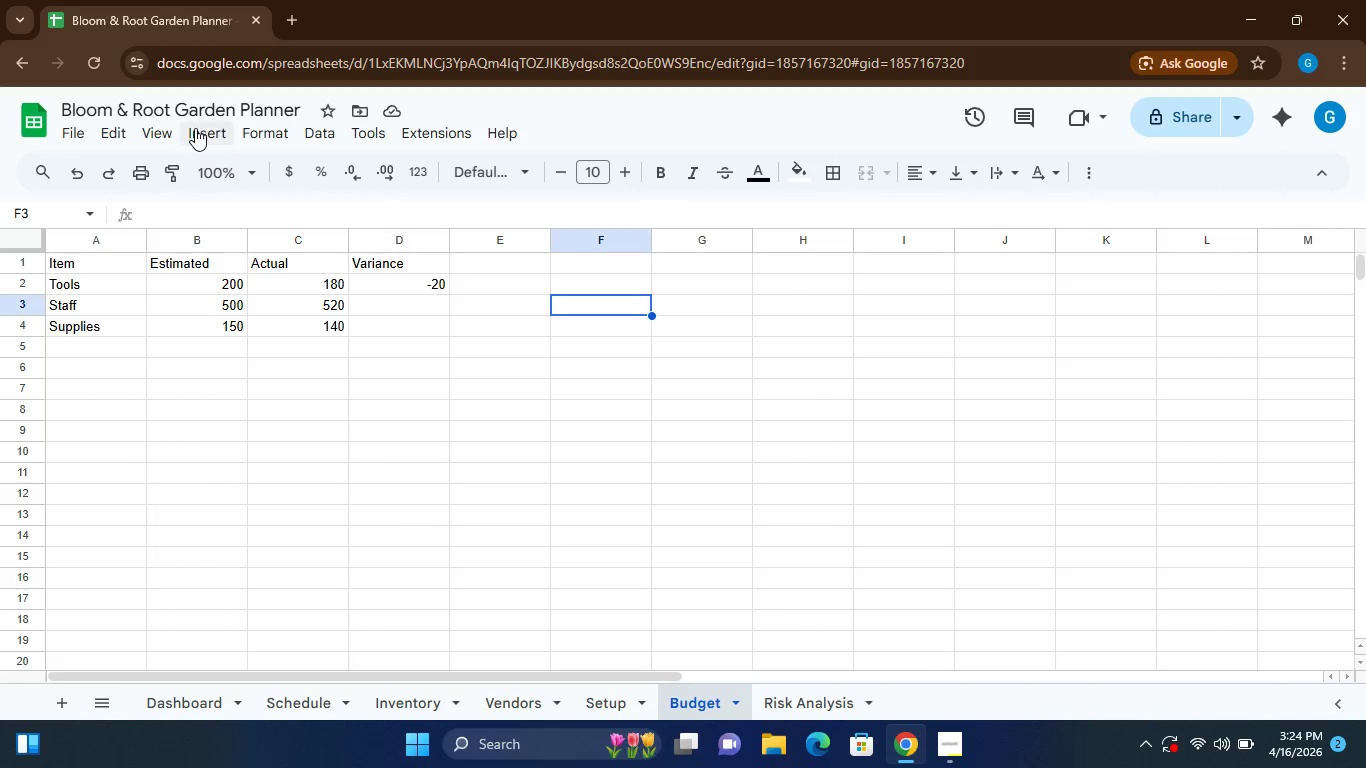 
left_click([195, 128])
 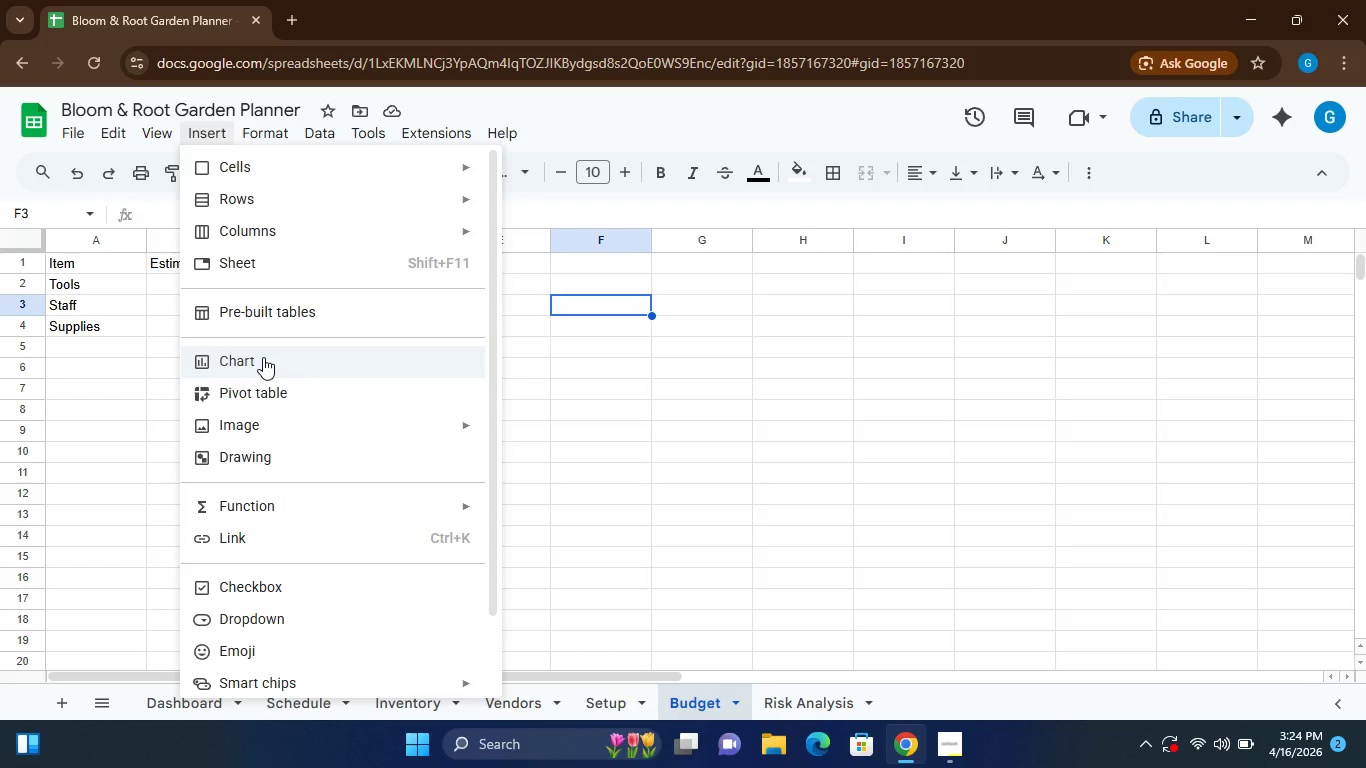 
left_click([265, 358])
 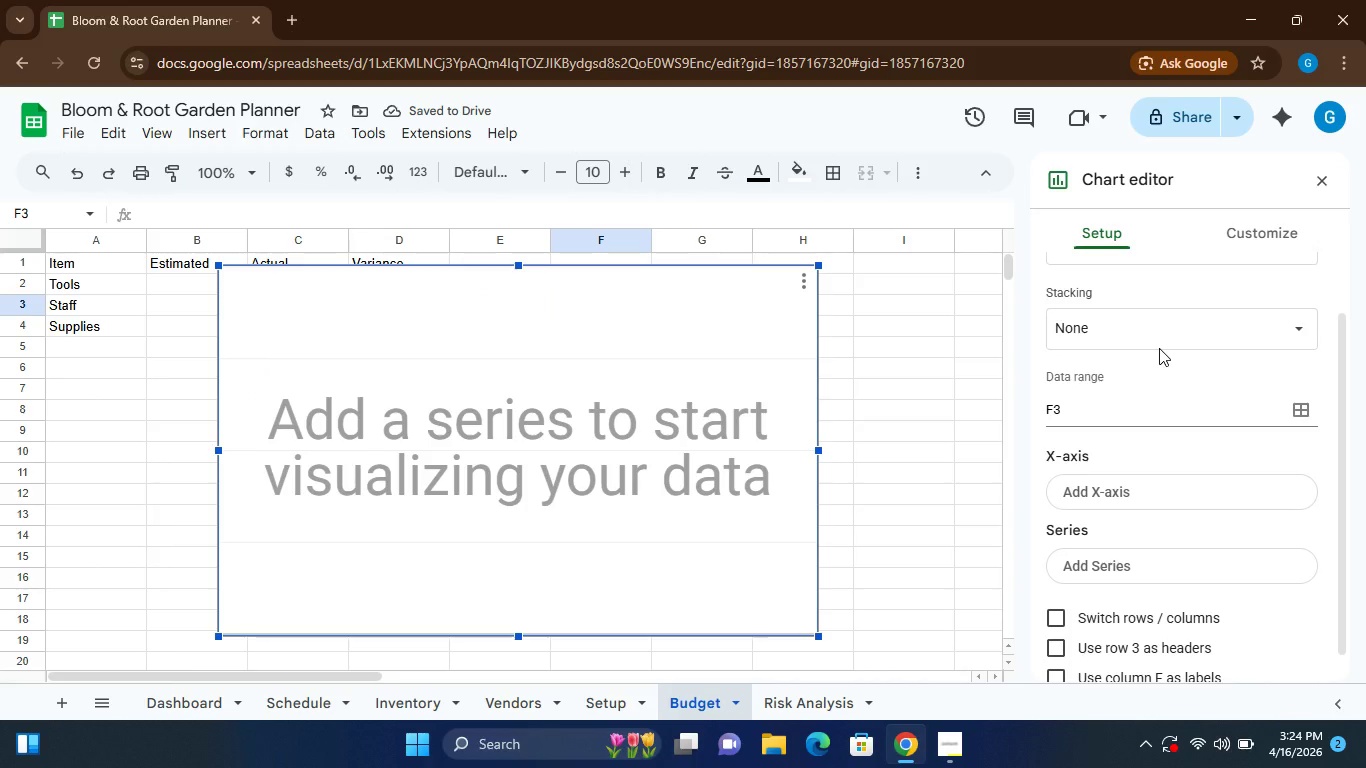 
wait(5.94)
 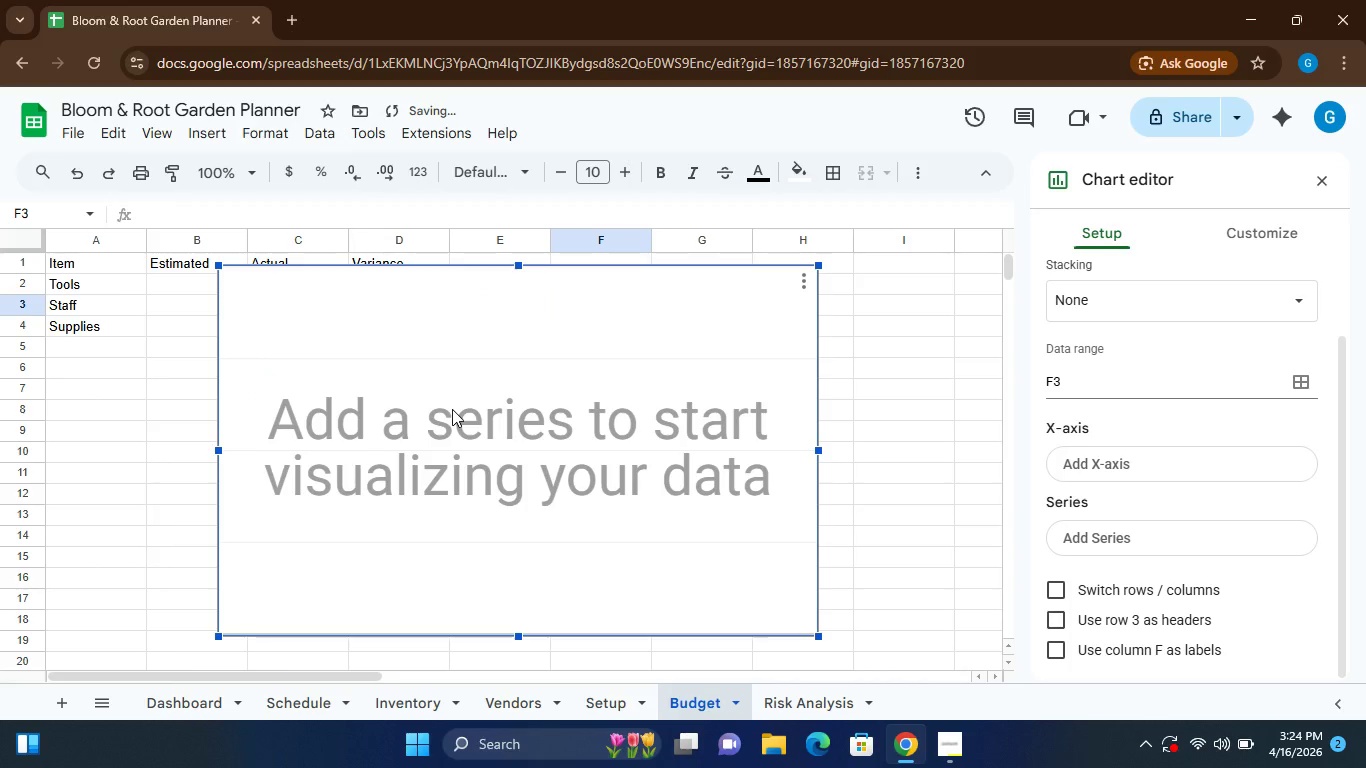 
left_click([1160, 277])
 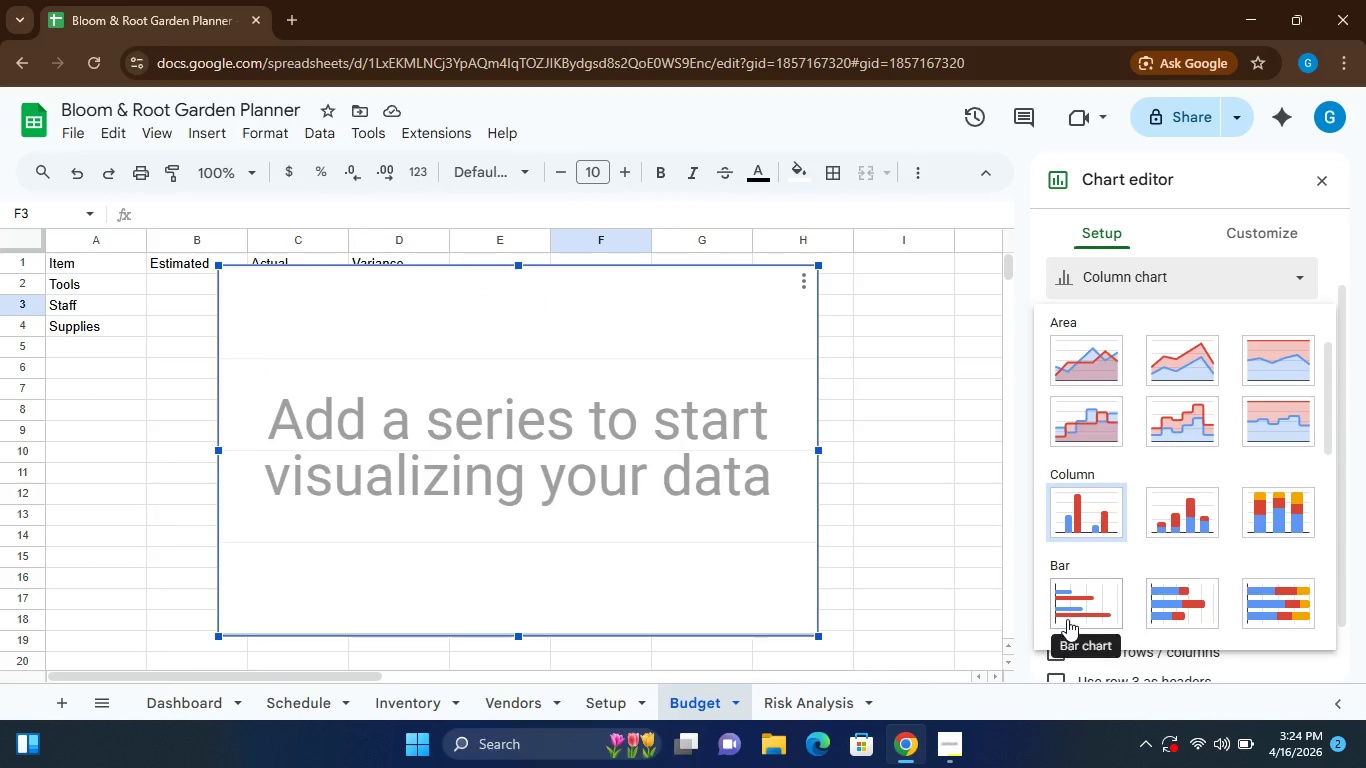 
left_click([1076, 604])
 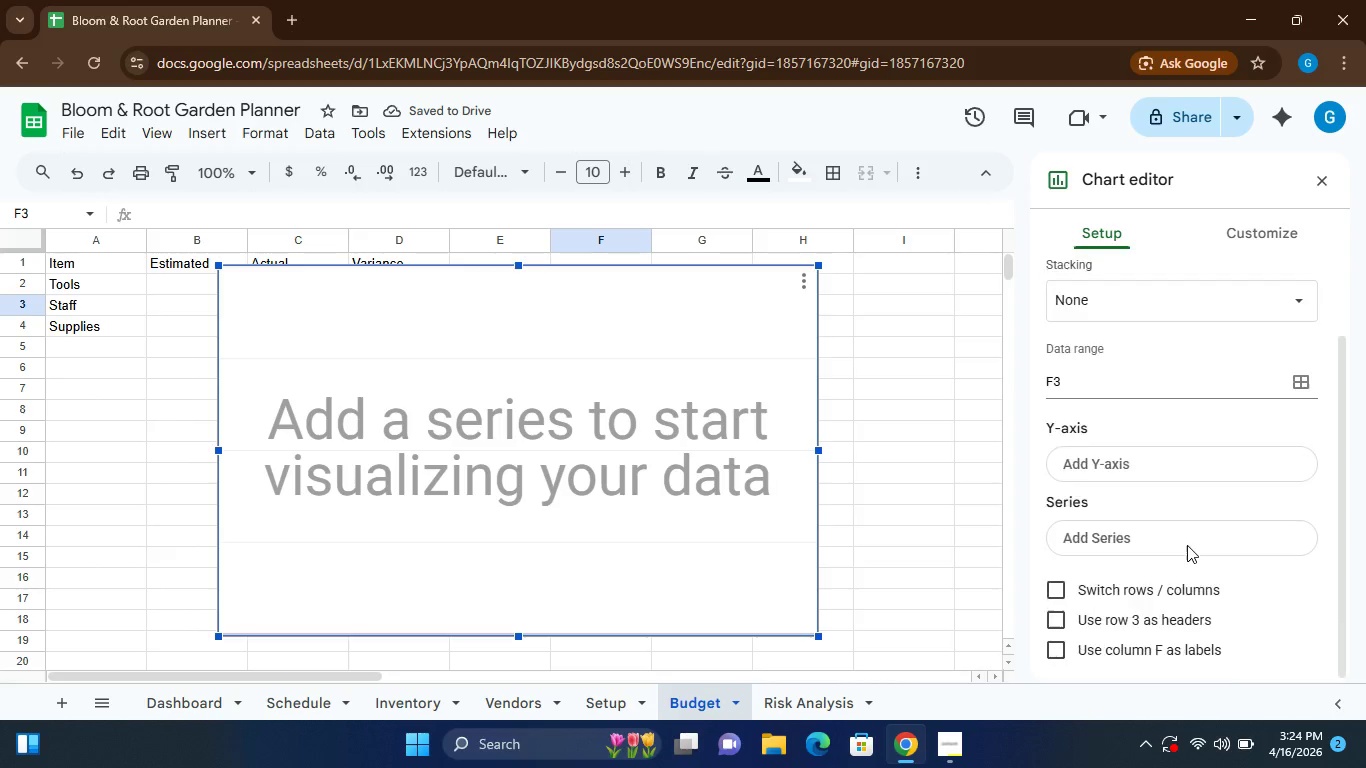 
wait(6.17)
 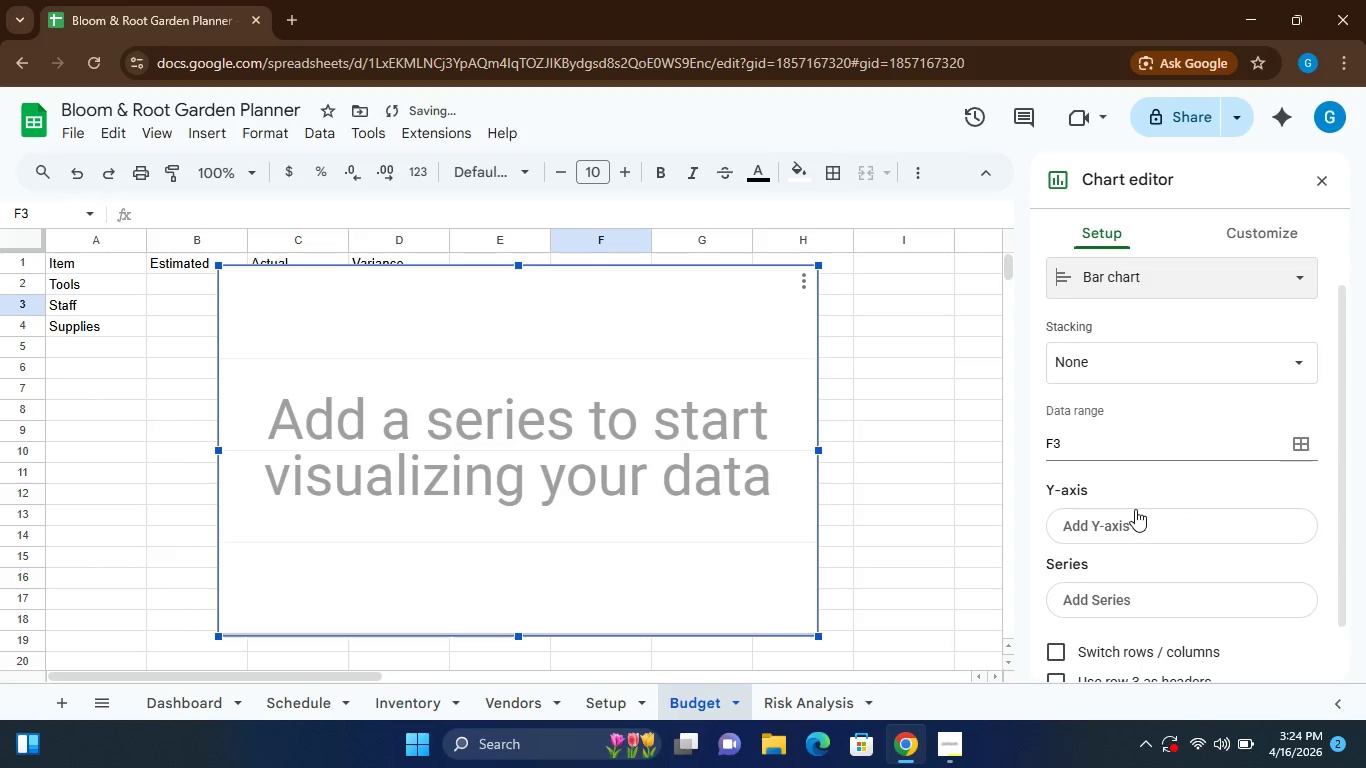 
mouse_move([1153, 420])
 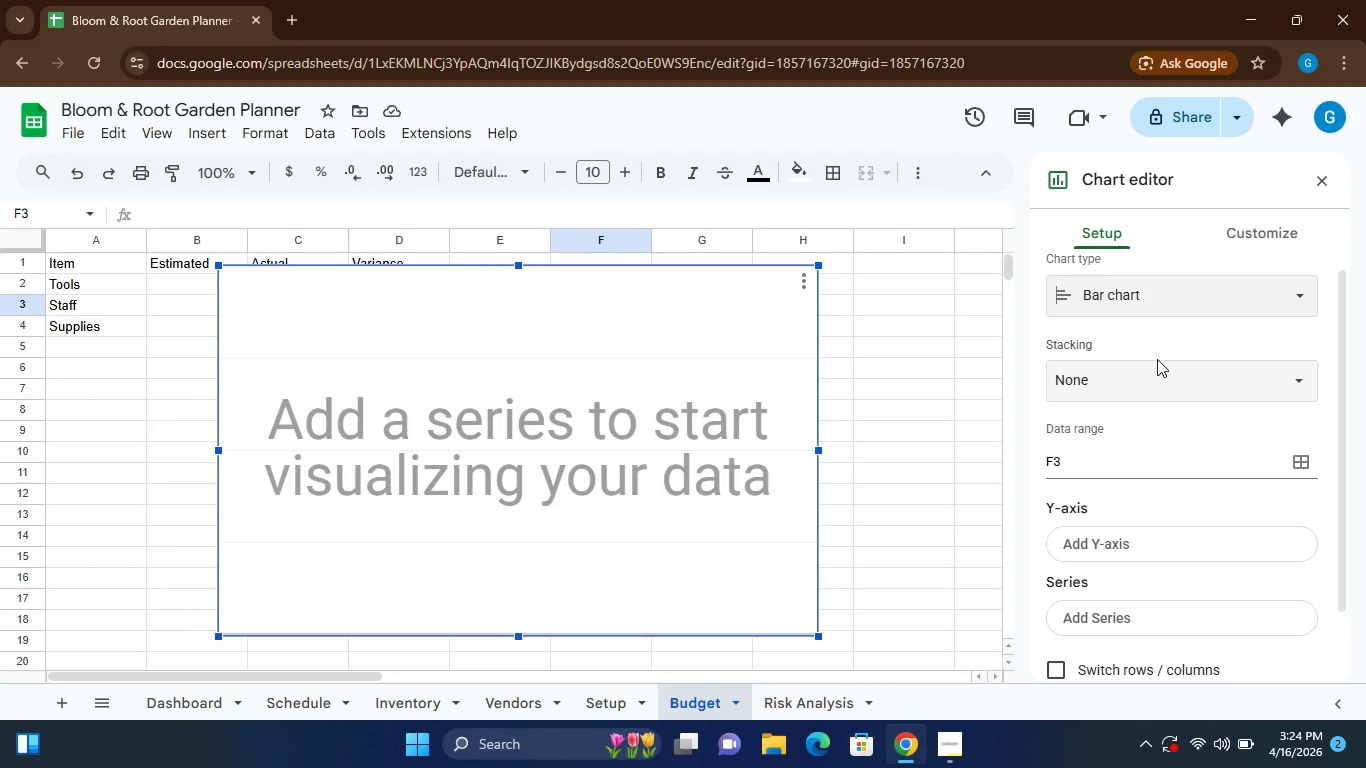 
mouse_move([1160, 350])
 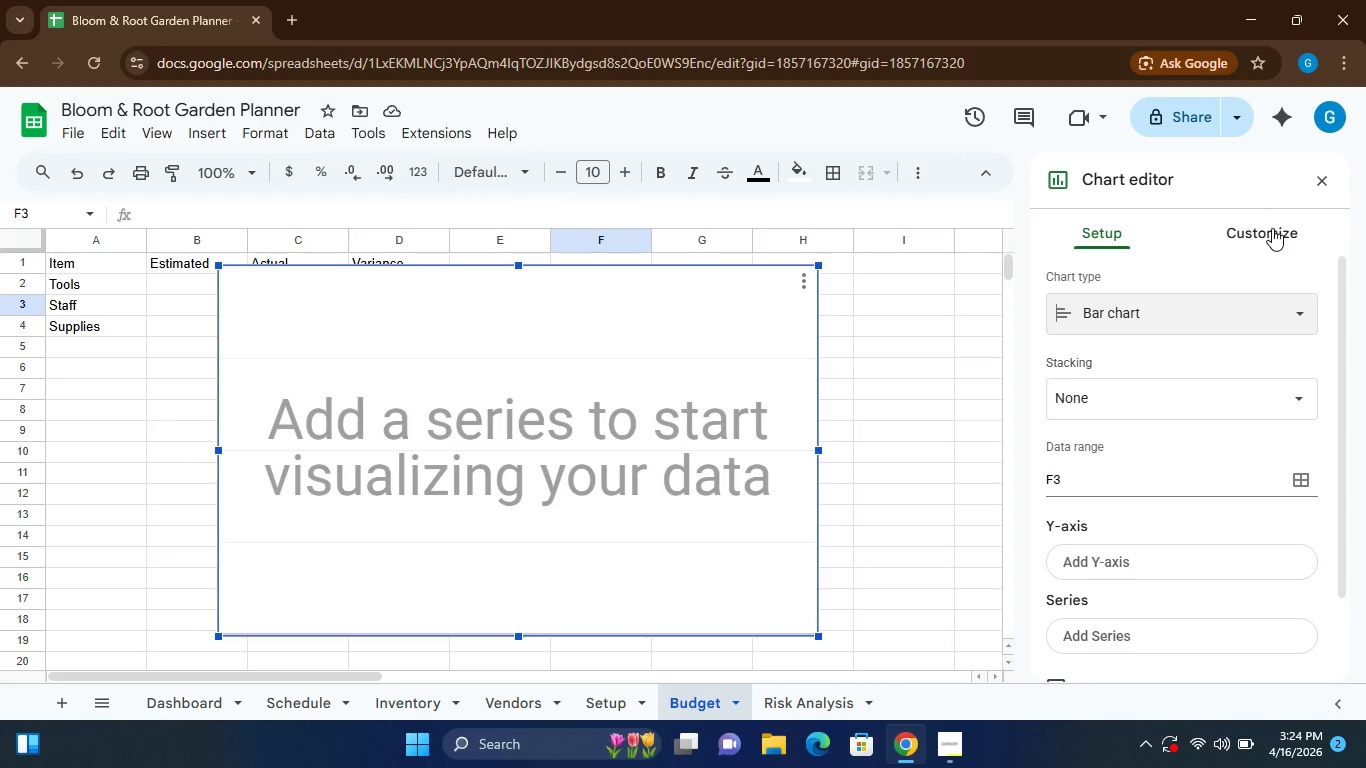 
left_click([1272, 228])
 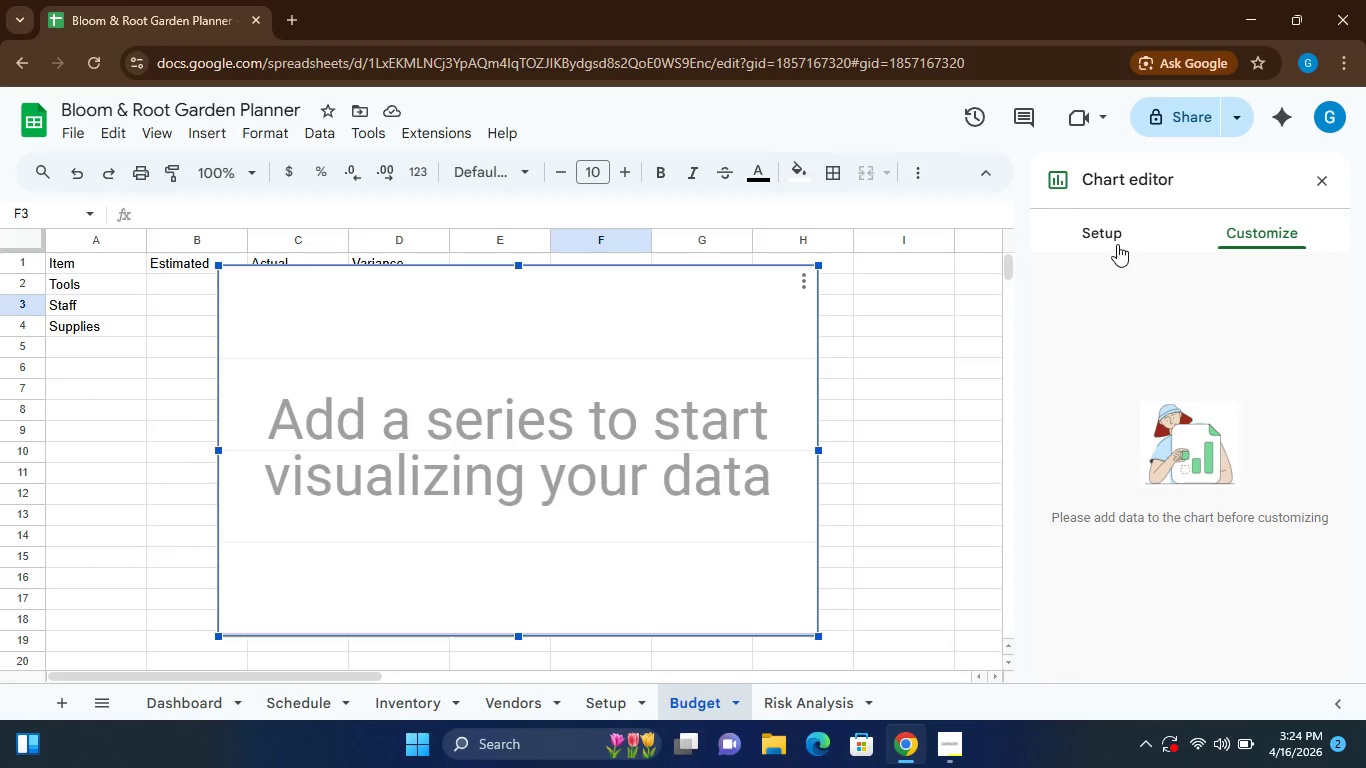 
left_click([1104, 234])
 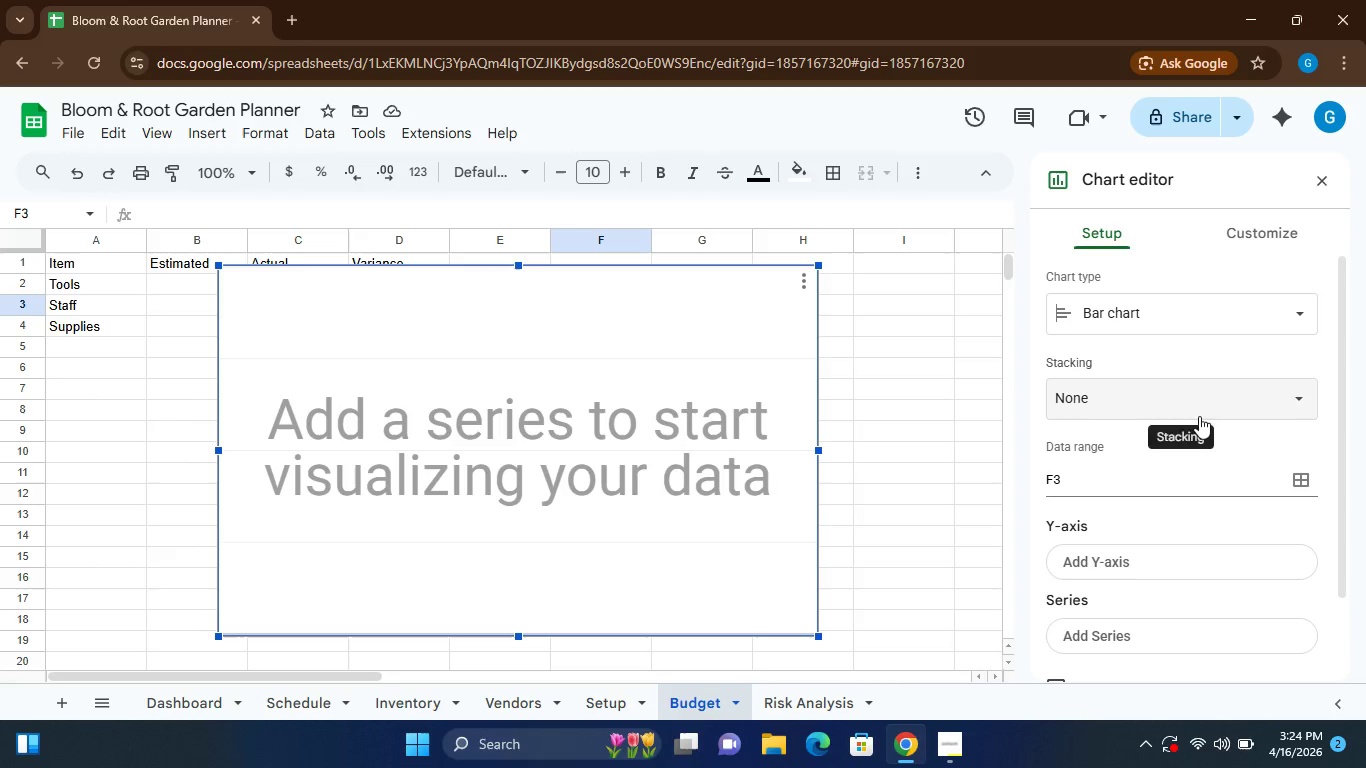 
left_click([522, 496])
 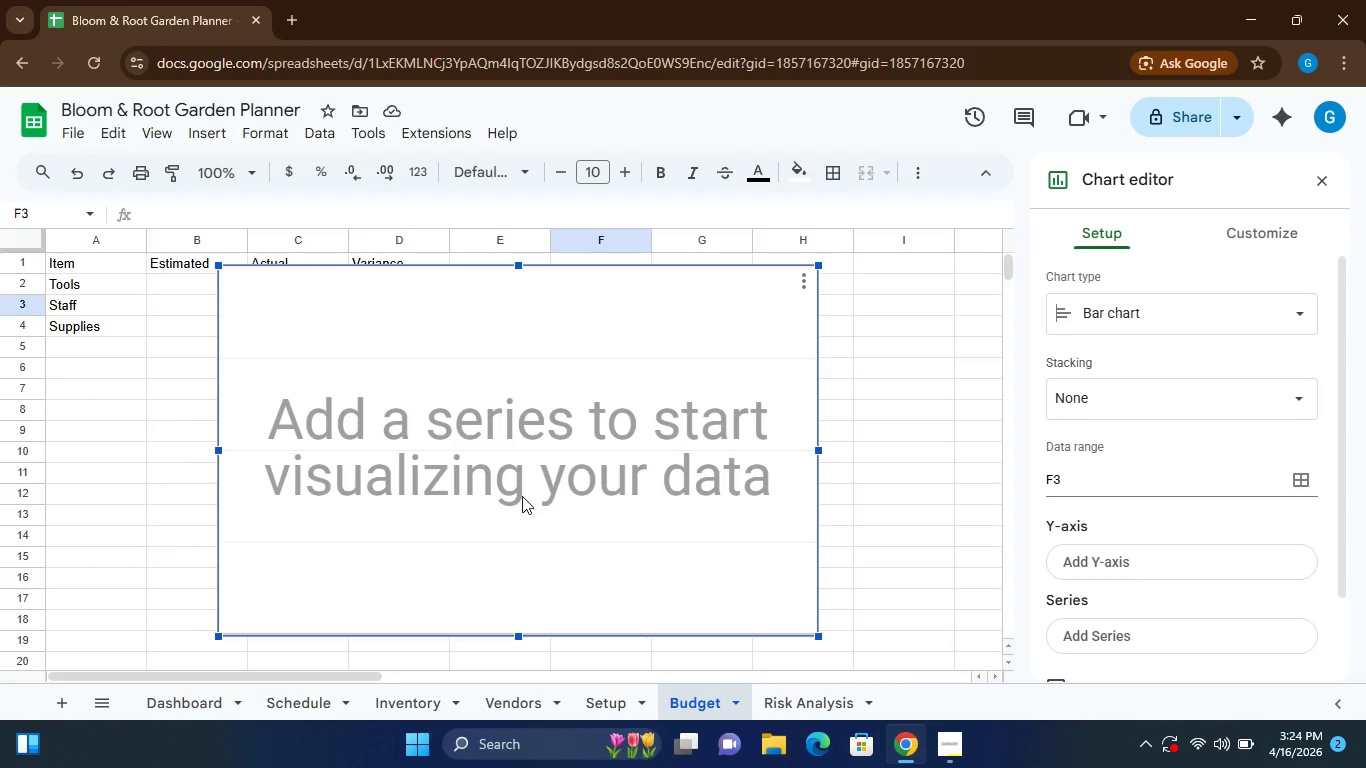 
left_click([522, 496])
 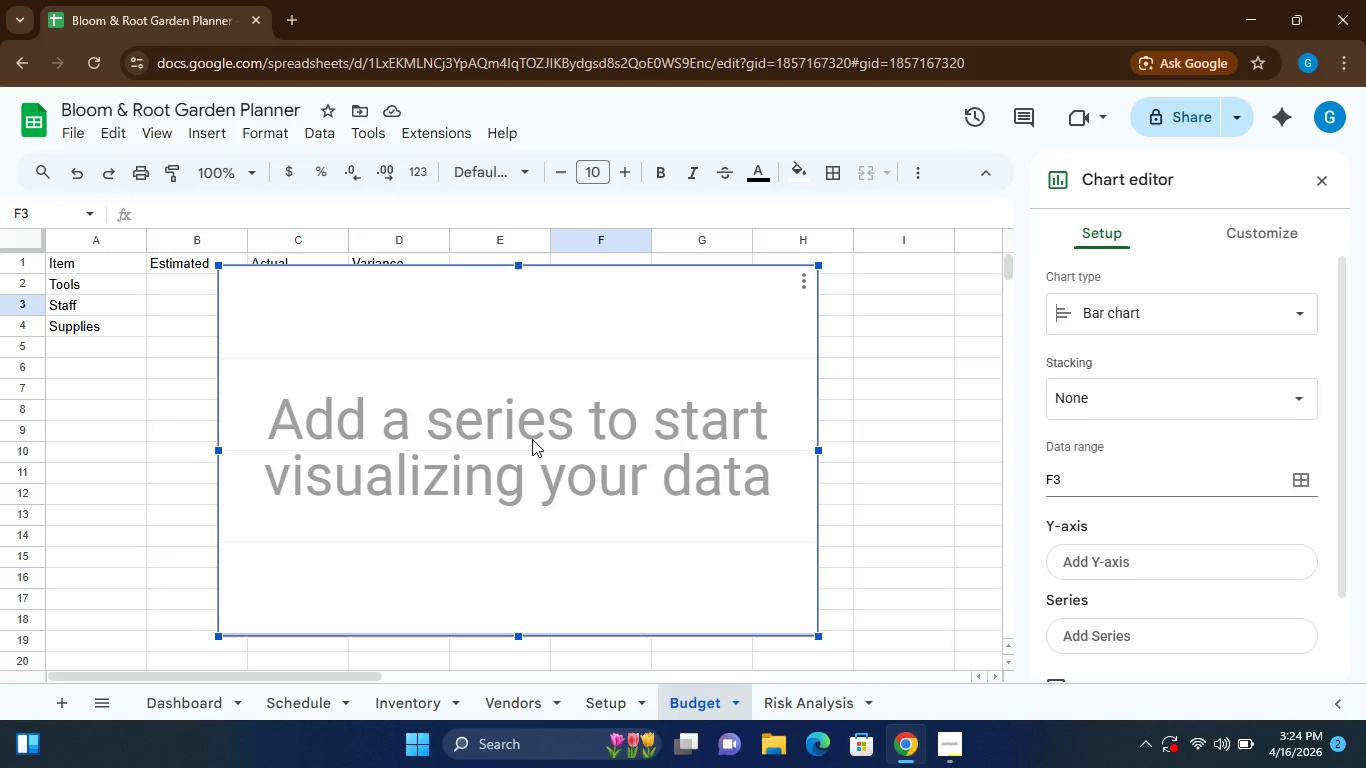 
left_click([532, 439])
 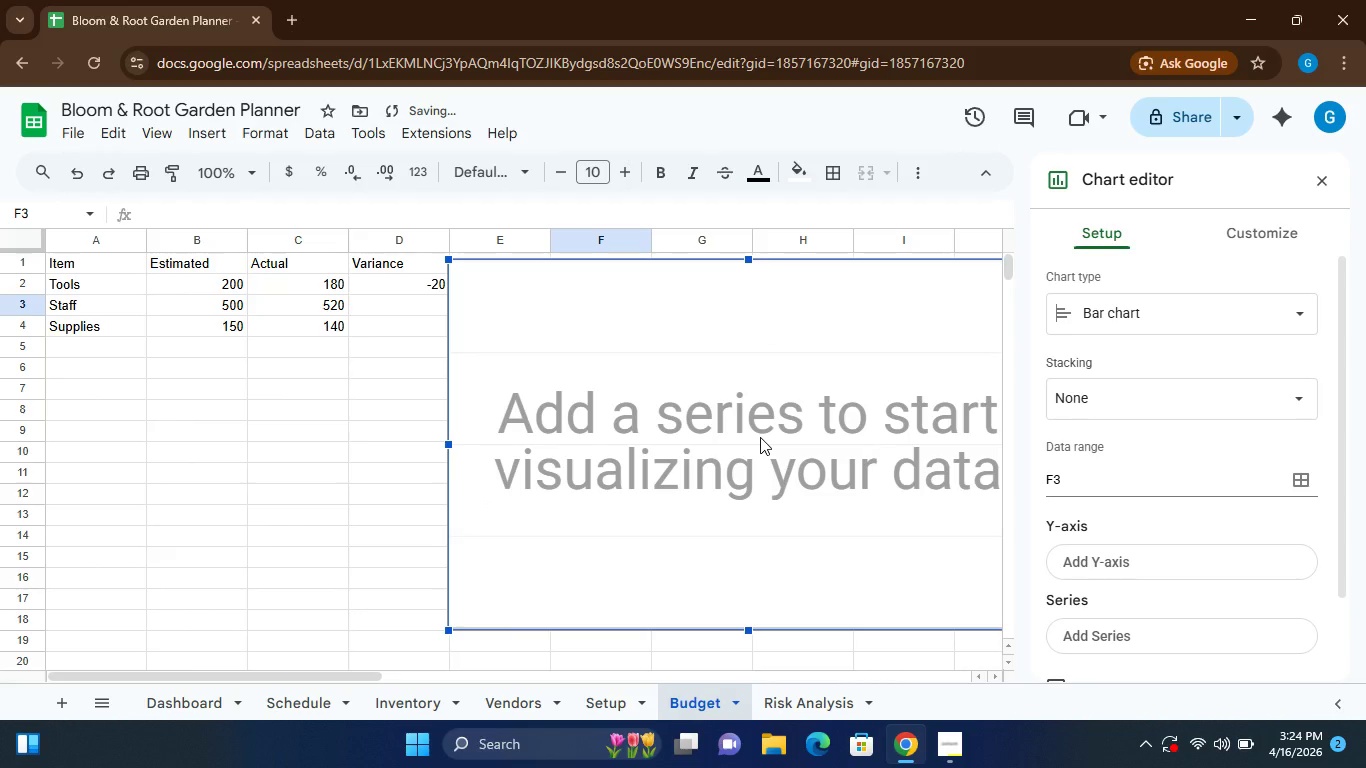 
left_click_drag(start_coordinate=[790, 458], to_coordinate=[562, 495])
 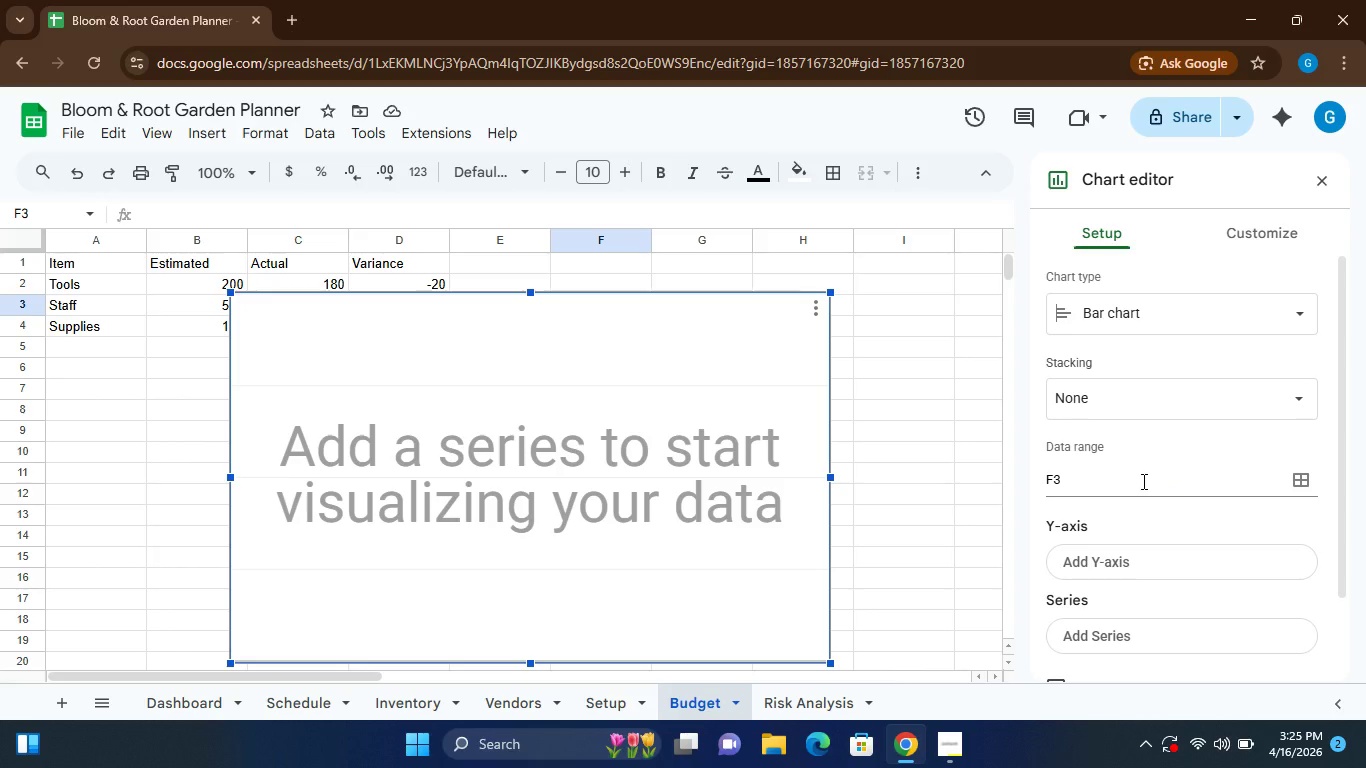 
wait(20.3)
 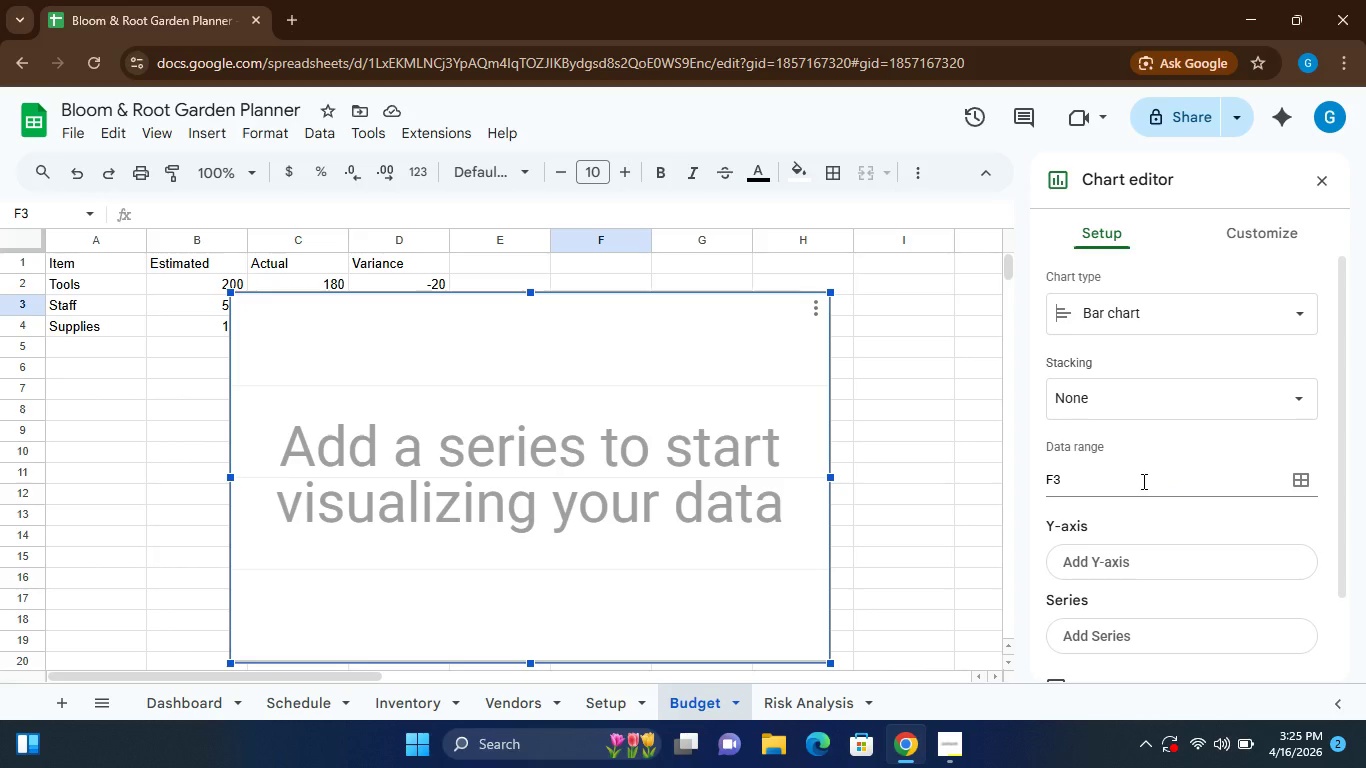 
left_click([1320, 185])
 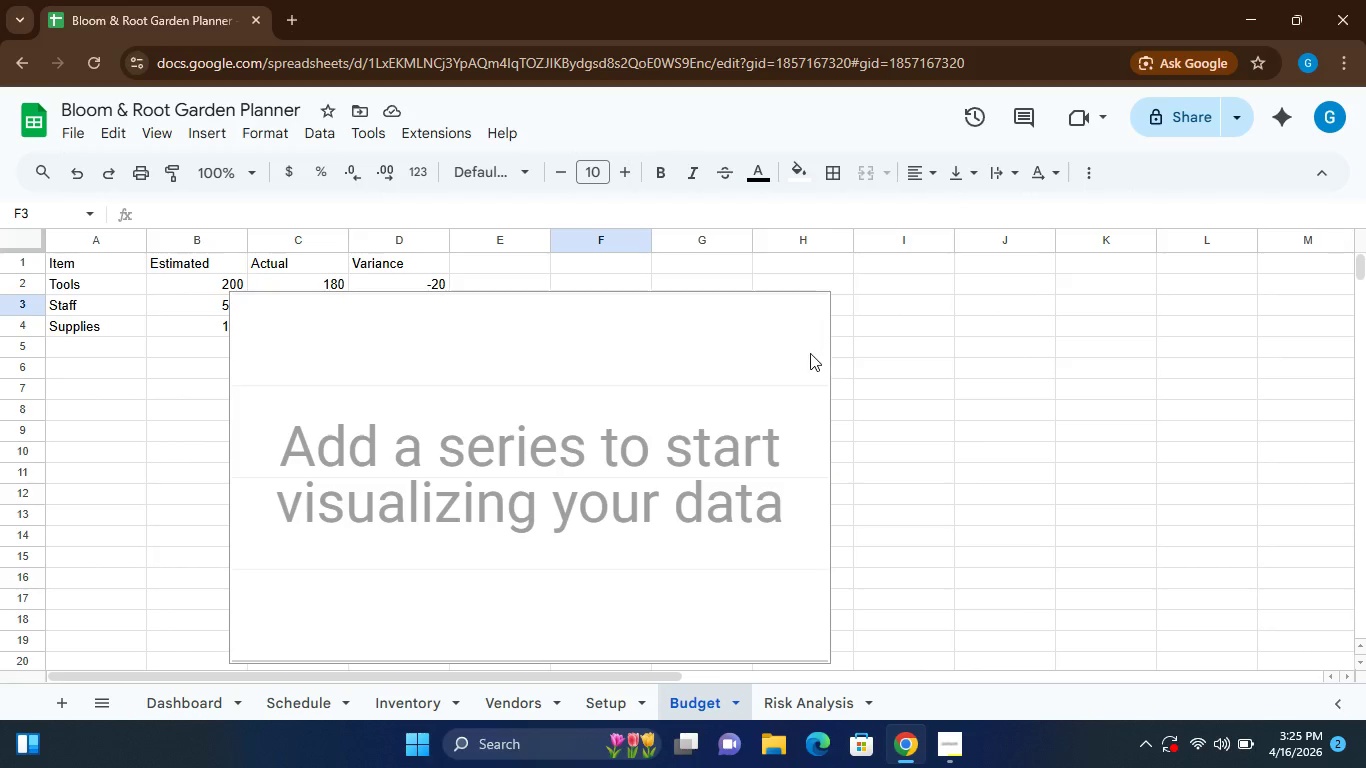 
left_click([800, 353])
 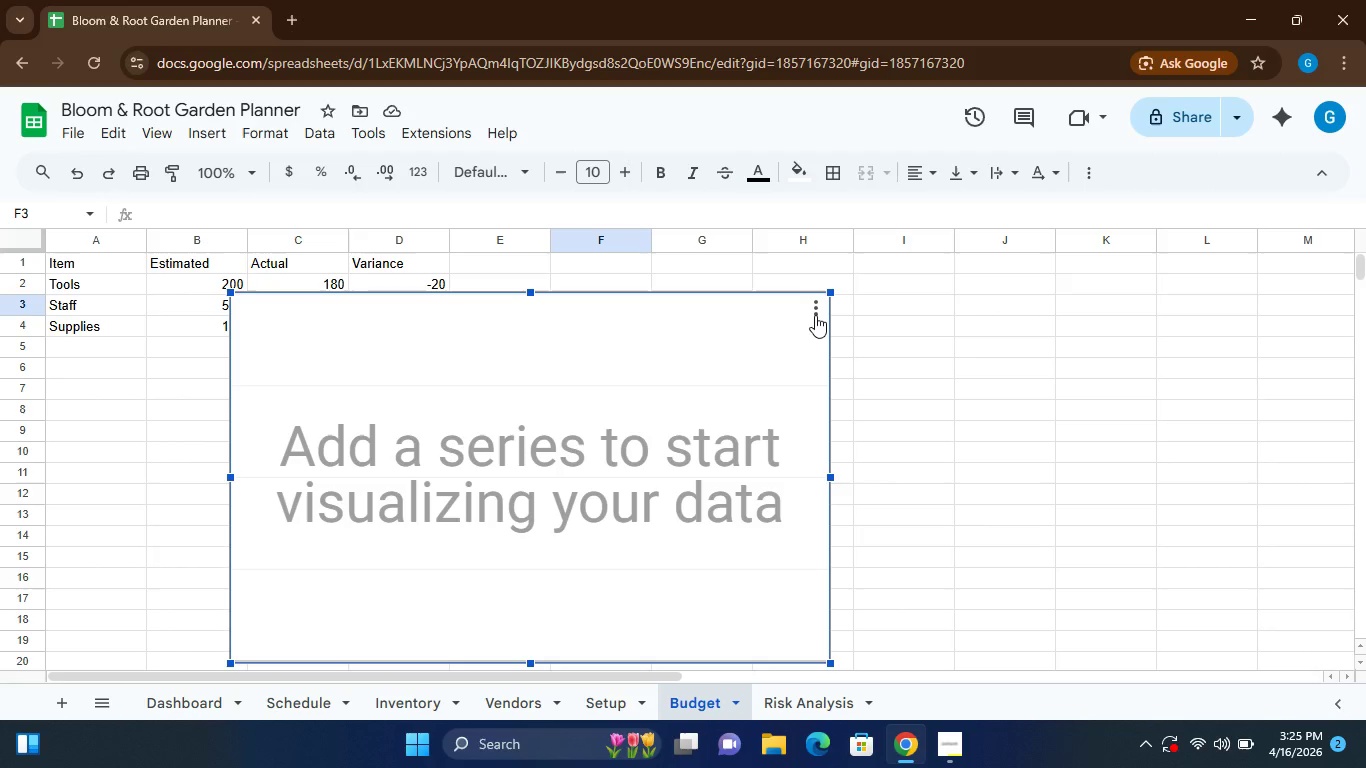 